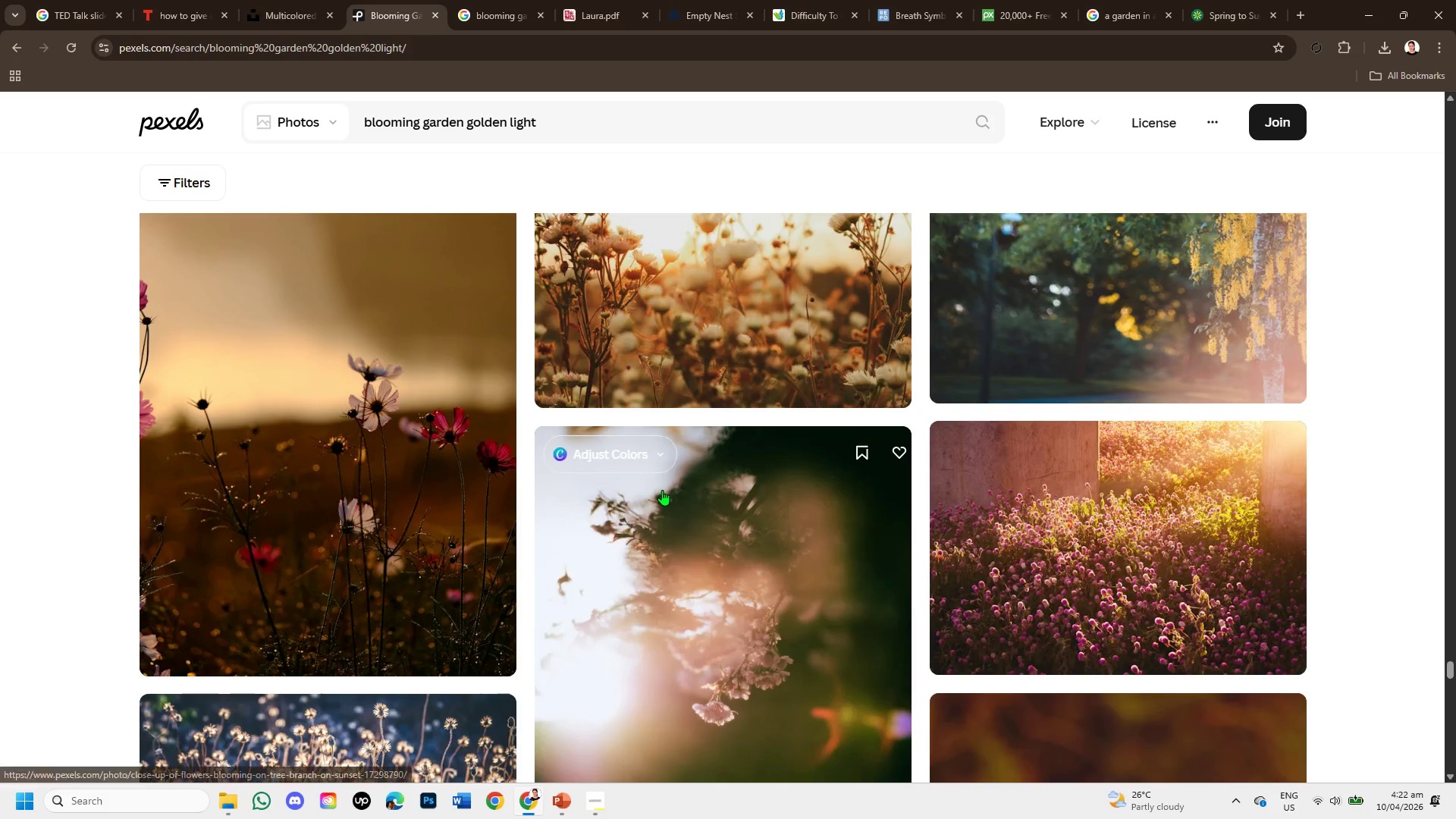 
scroll: coordinate [662, 490], scroll_direction: down, amount: 1.0
 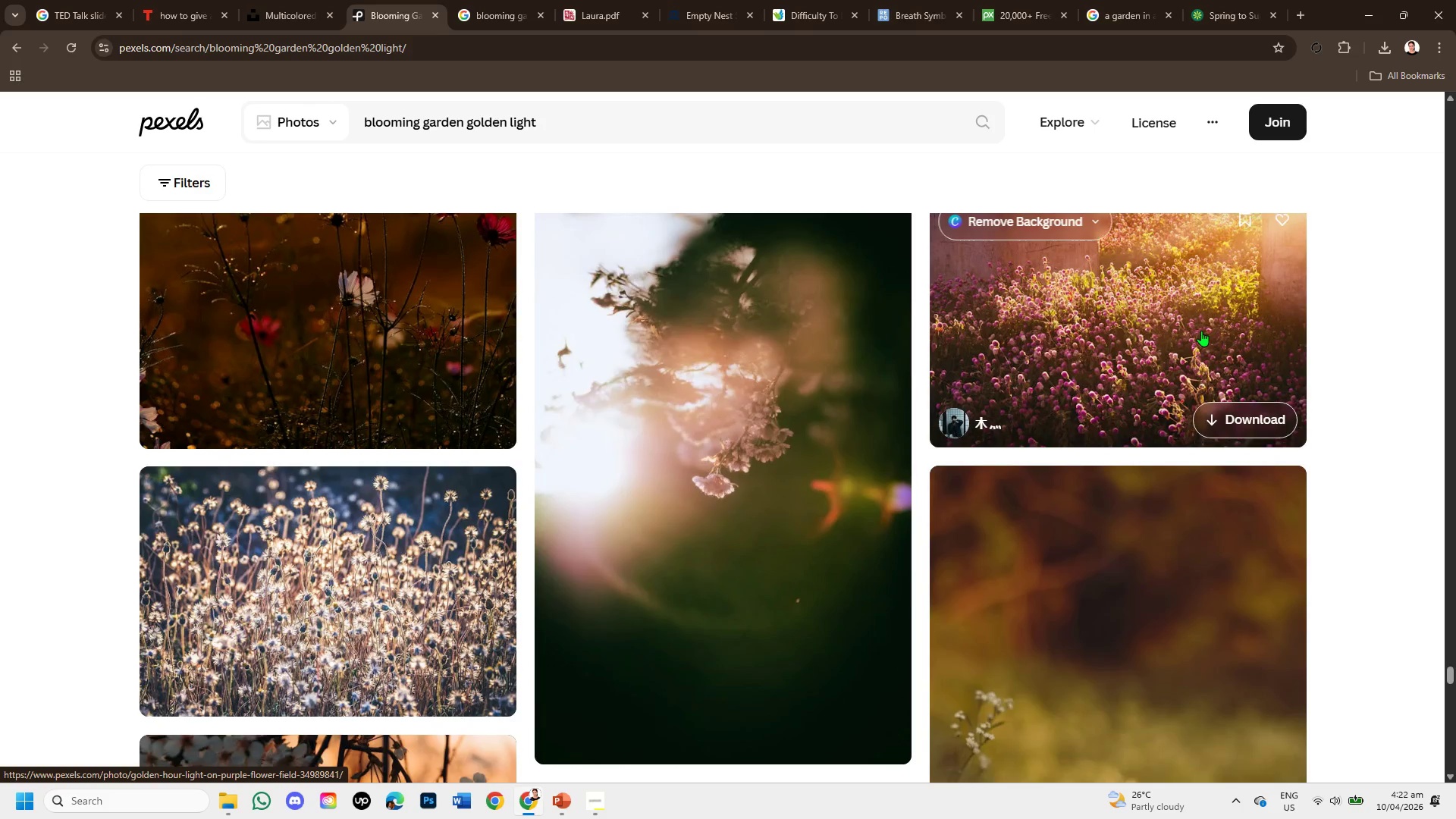 
left_click([1202, 330])
 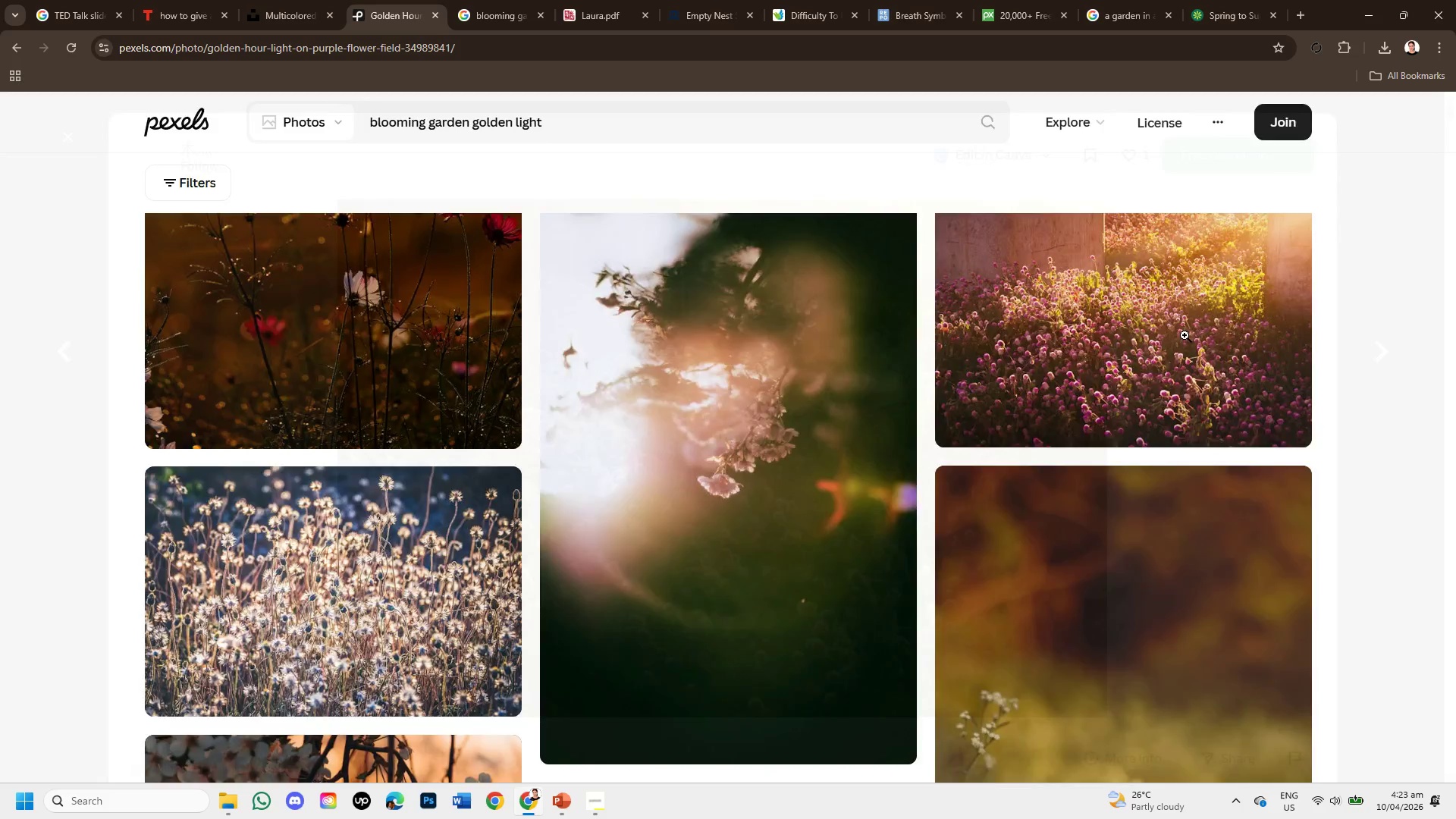 
scroll: coordinate [925, 481], scroll_direction: down, amount: 9.0
 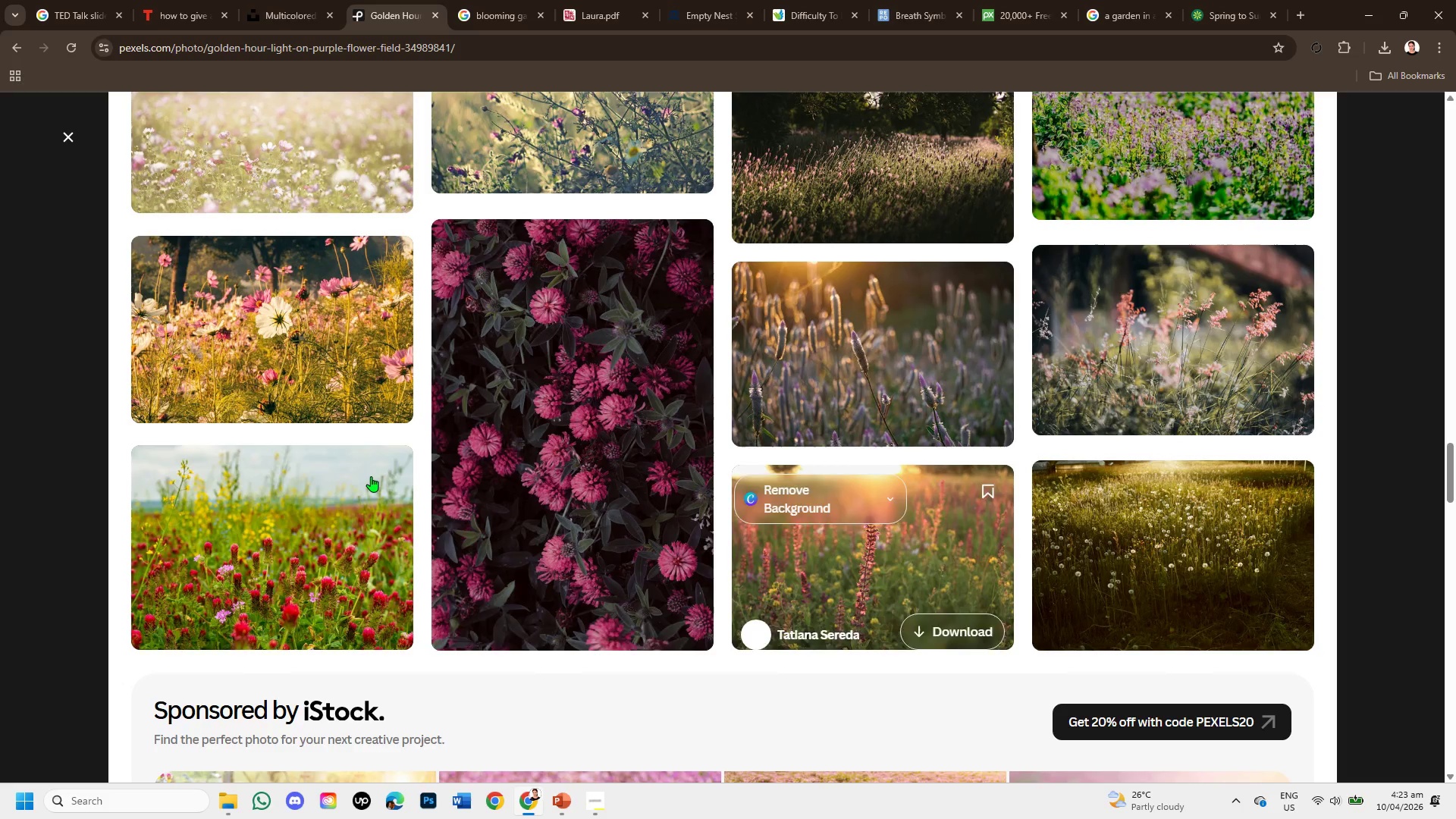 
left_click([320, 541])
 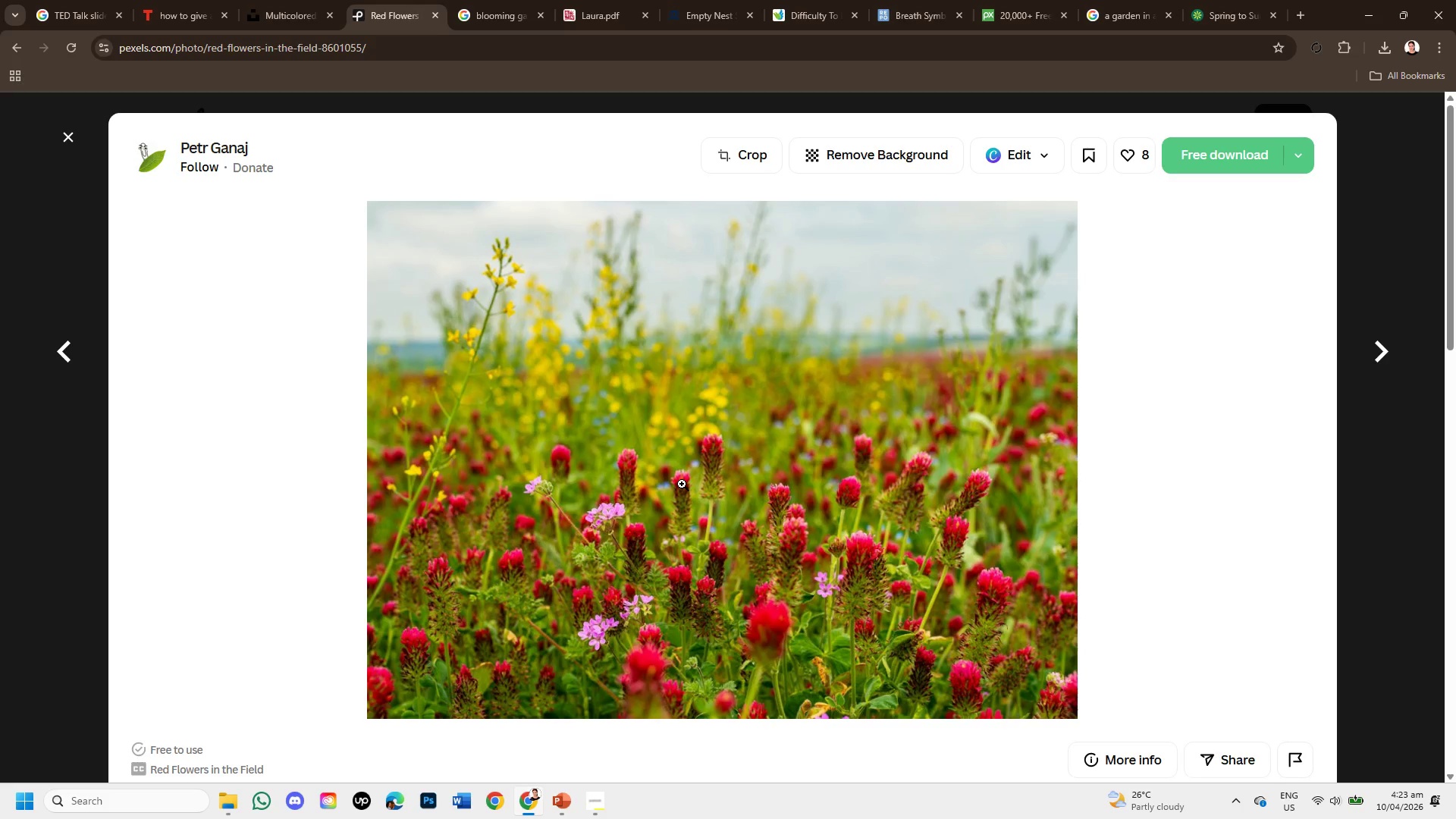 
wait(12.5)
 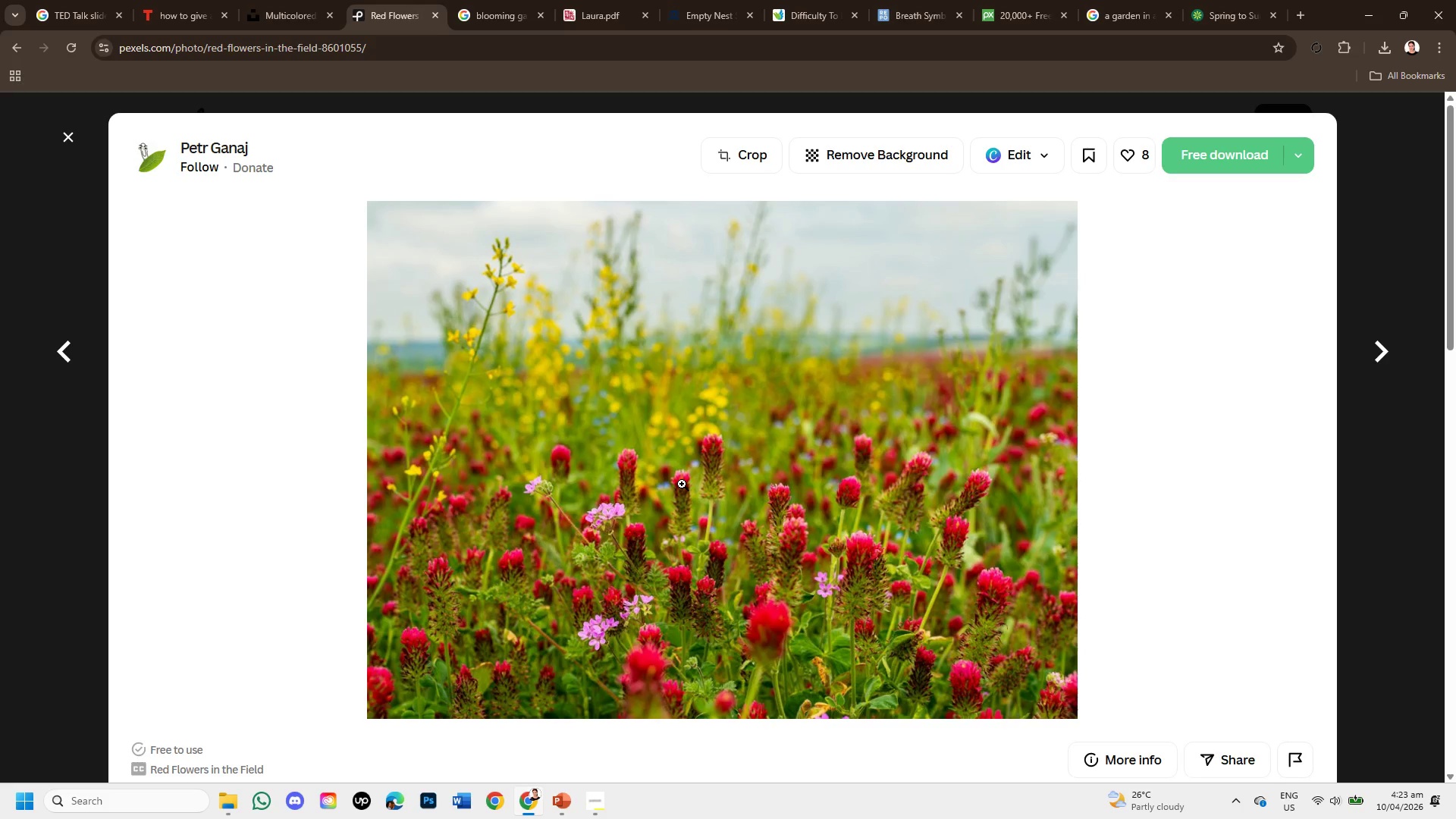 
scroll: coordinate [815, 554], scroll_direction: down, amount: 1.0
 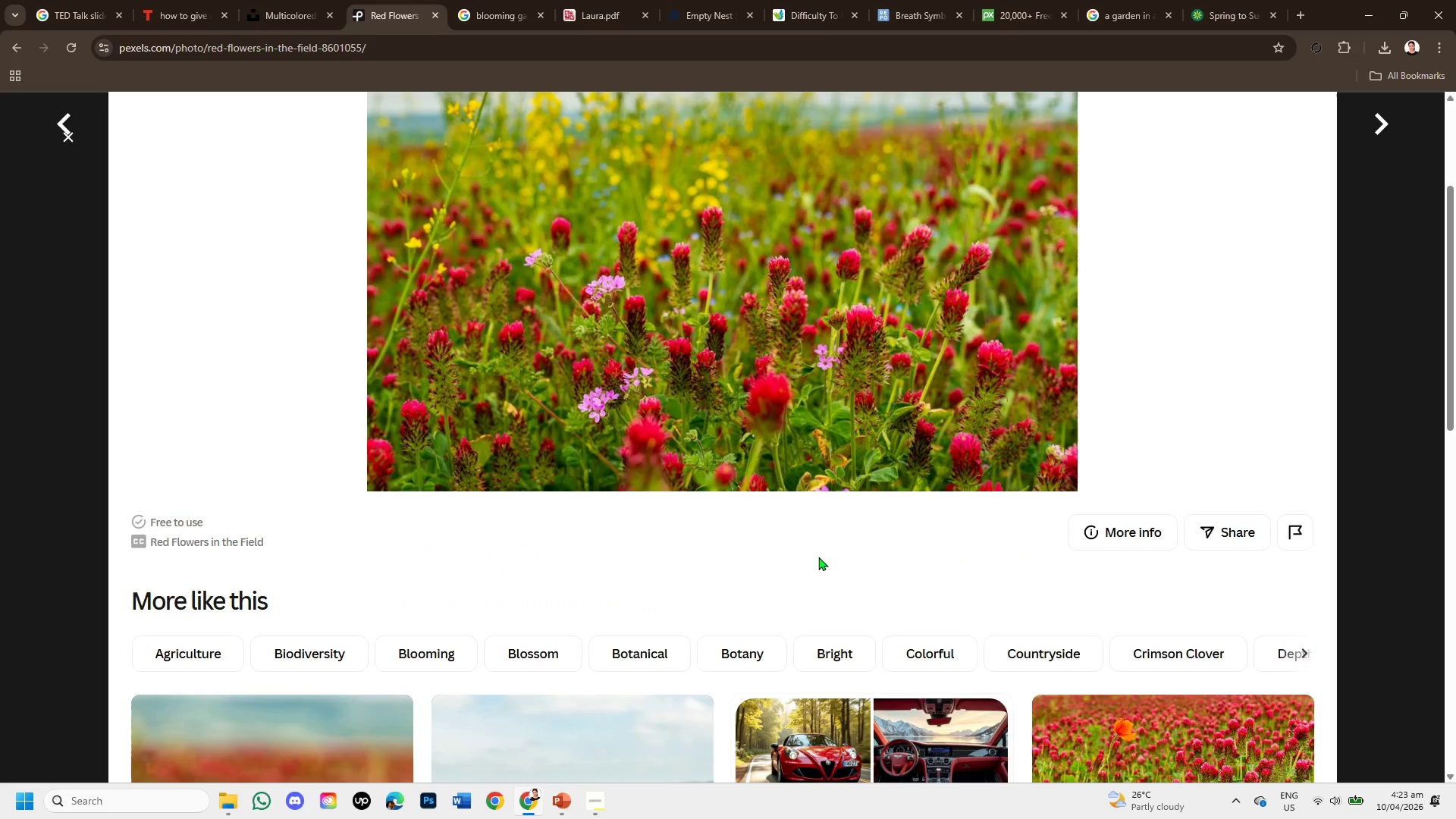 
scroll: coordinate [818, 557], scroll_direction: up, amount: 1.0
 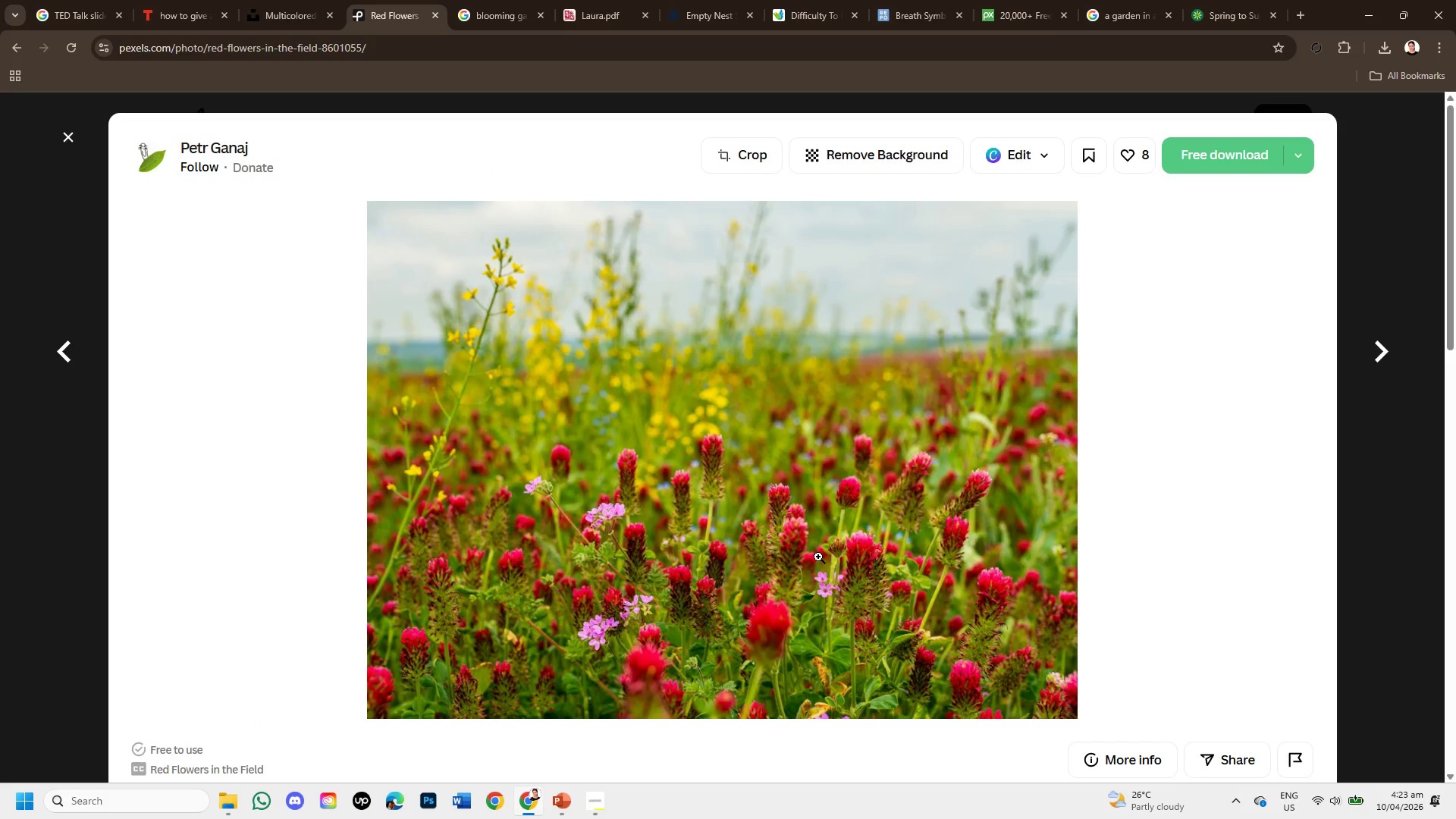 
scroll: coordinate [845, 536], scroll_direction: down, amount: 5.0
 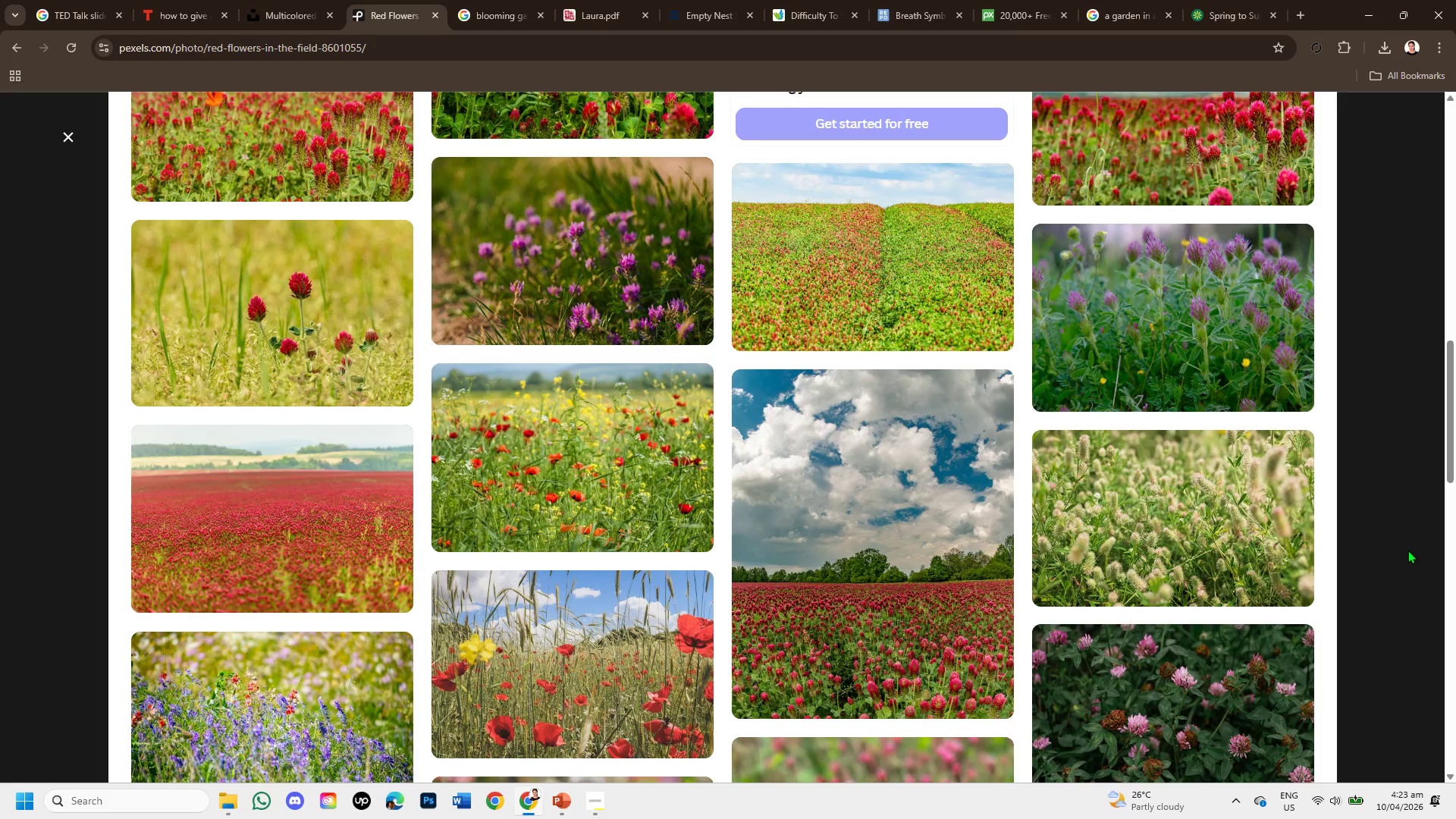 
wait(8.27)
 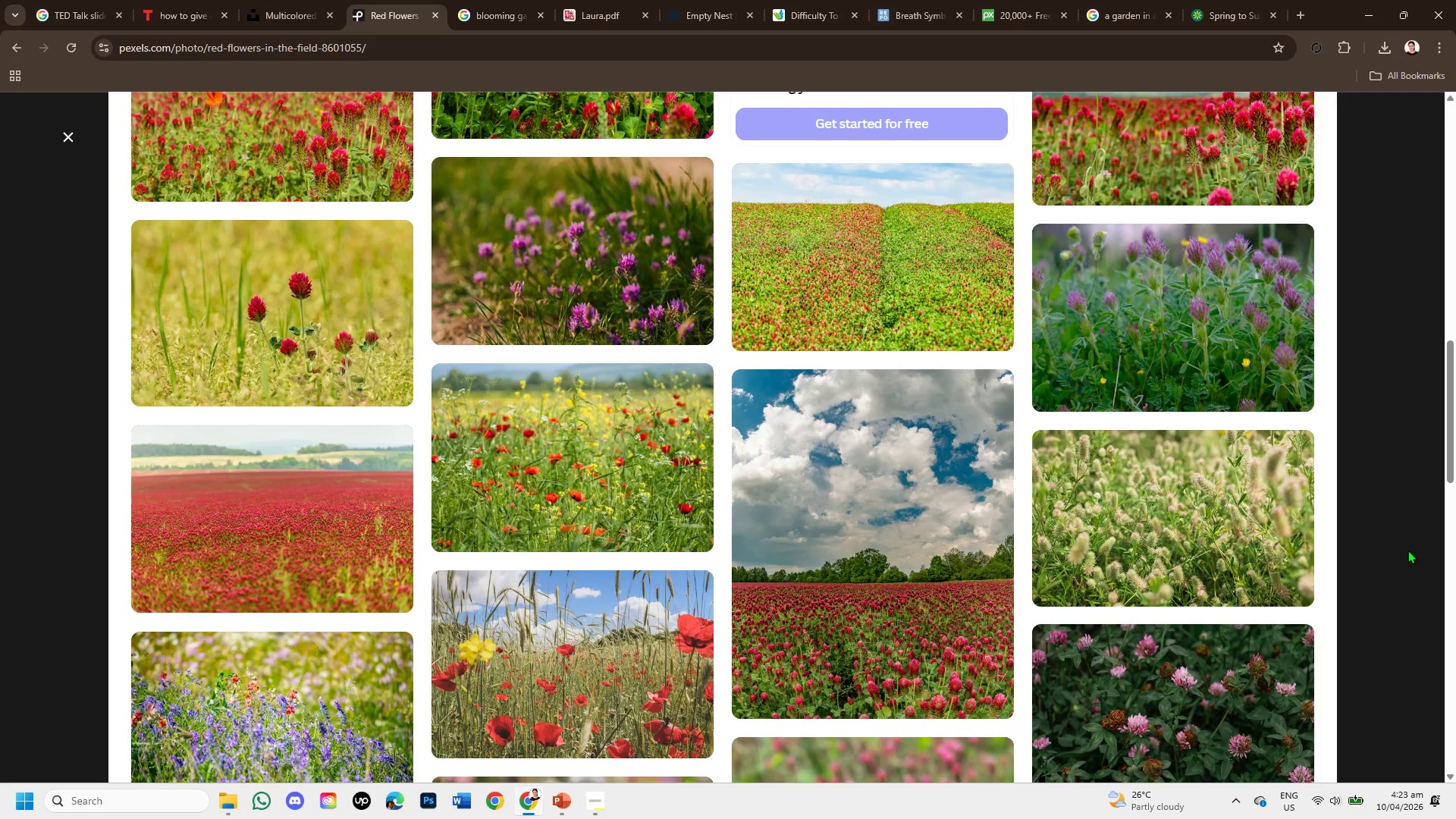 
scroll: coordinate [891, 460], scroll_direction: down, amount: 2.0
 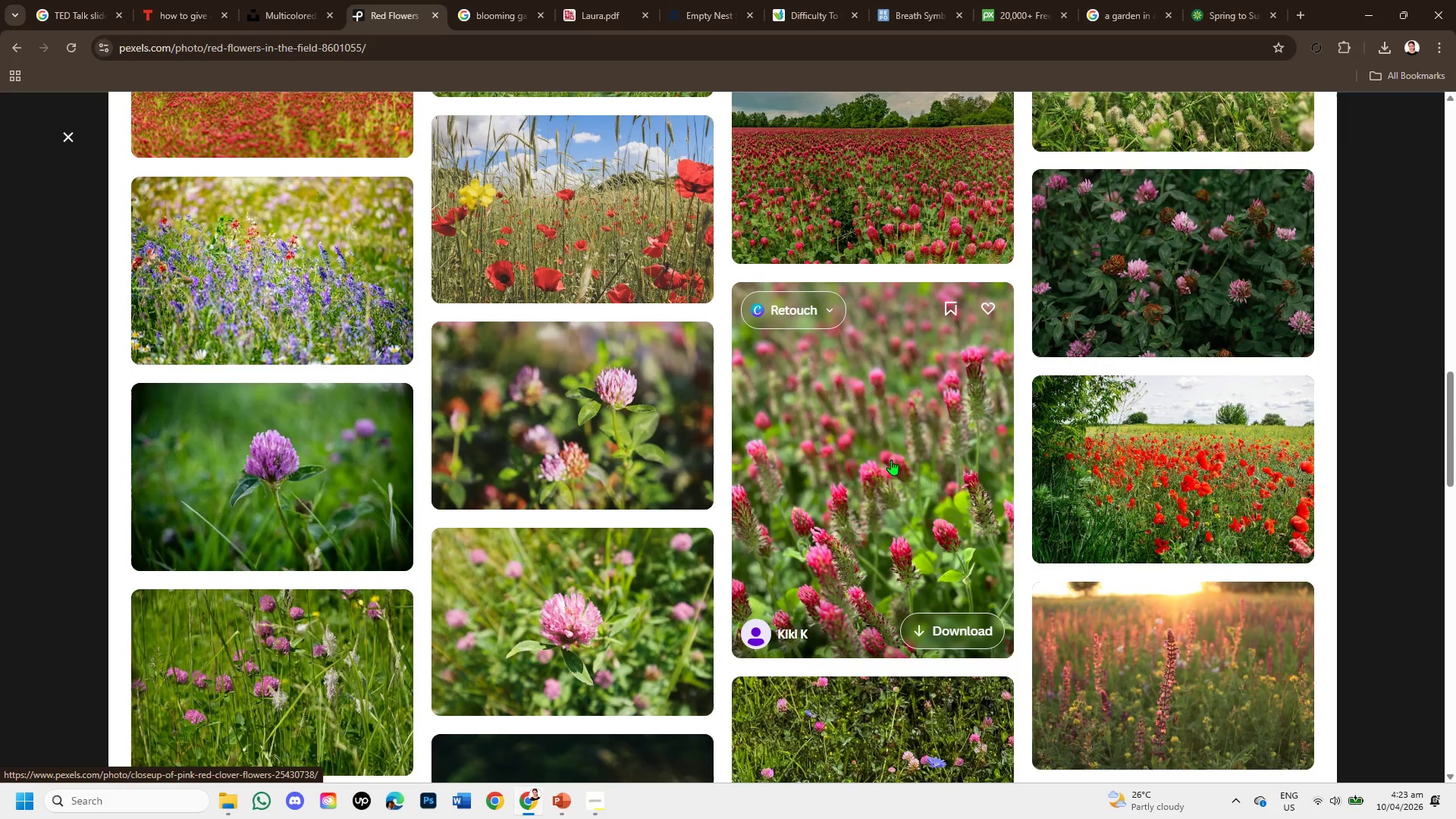 
scroll: coordinate [891, 460], scroll_direction: up, amount: 1.0
 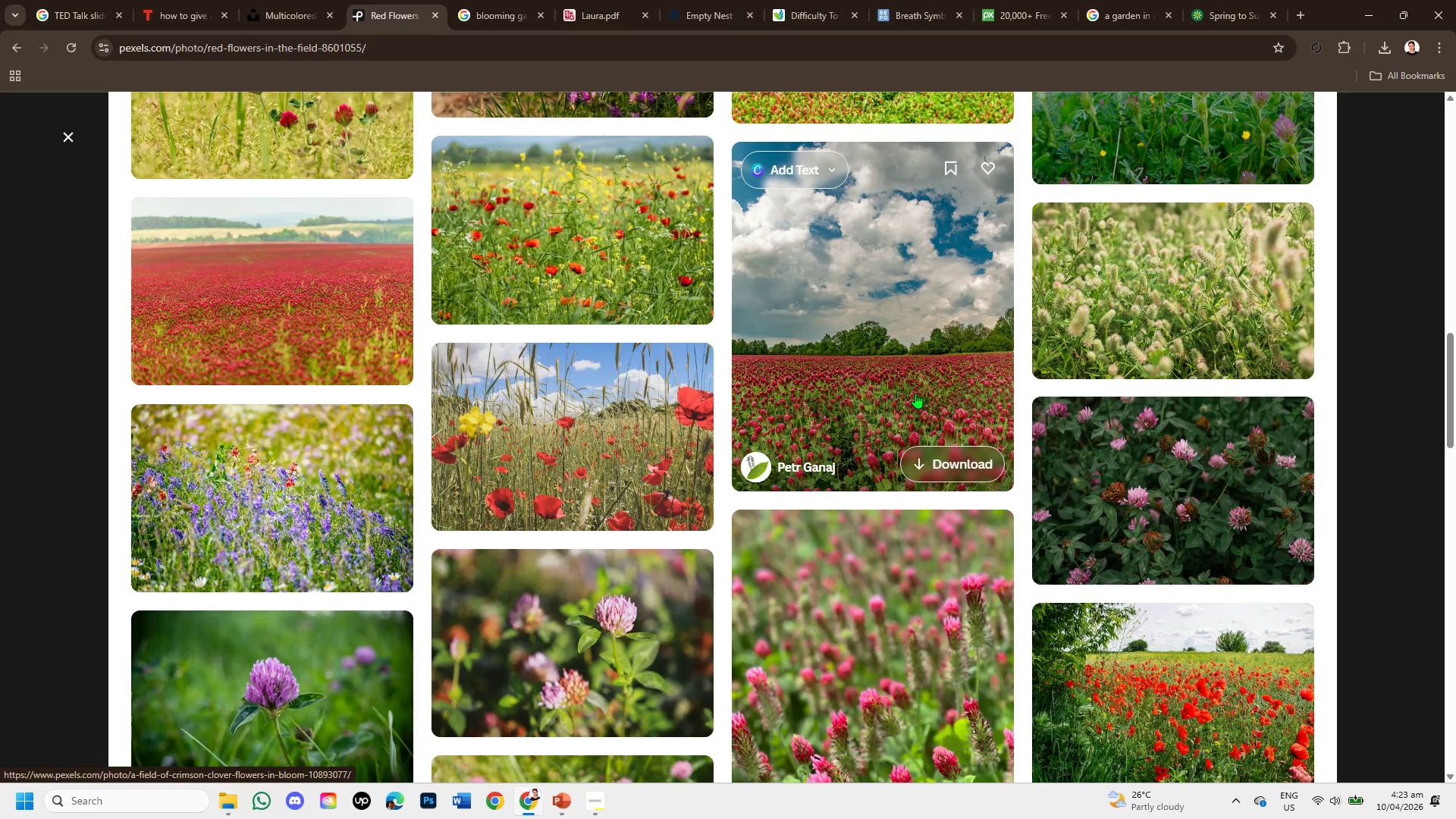 
left_click([915, 393])
 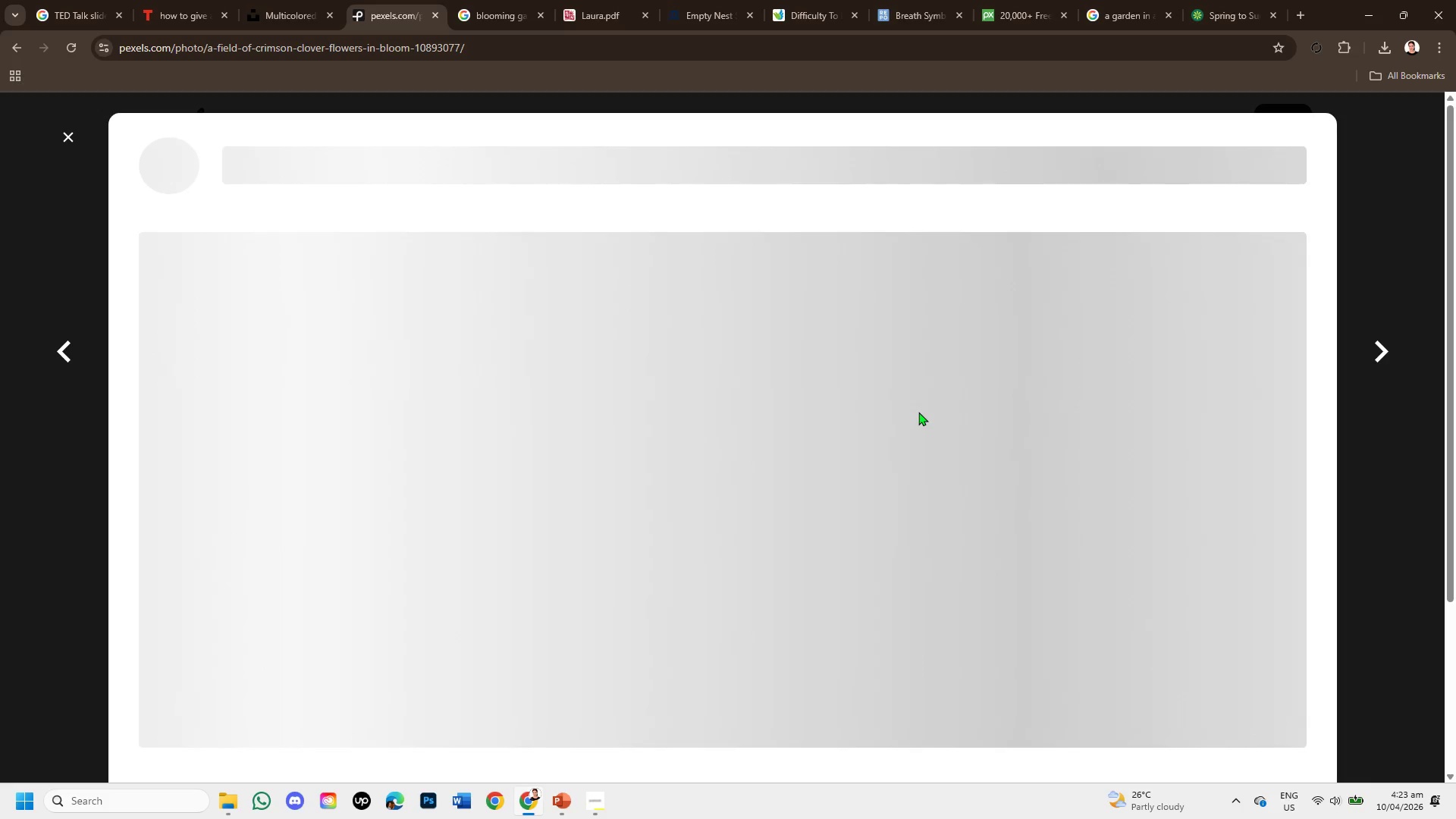 
scroll: coordinate [827, 539], scroll_direction: down, amount: 7.0
 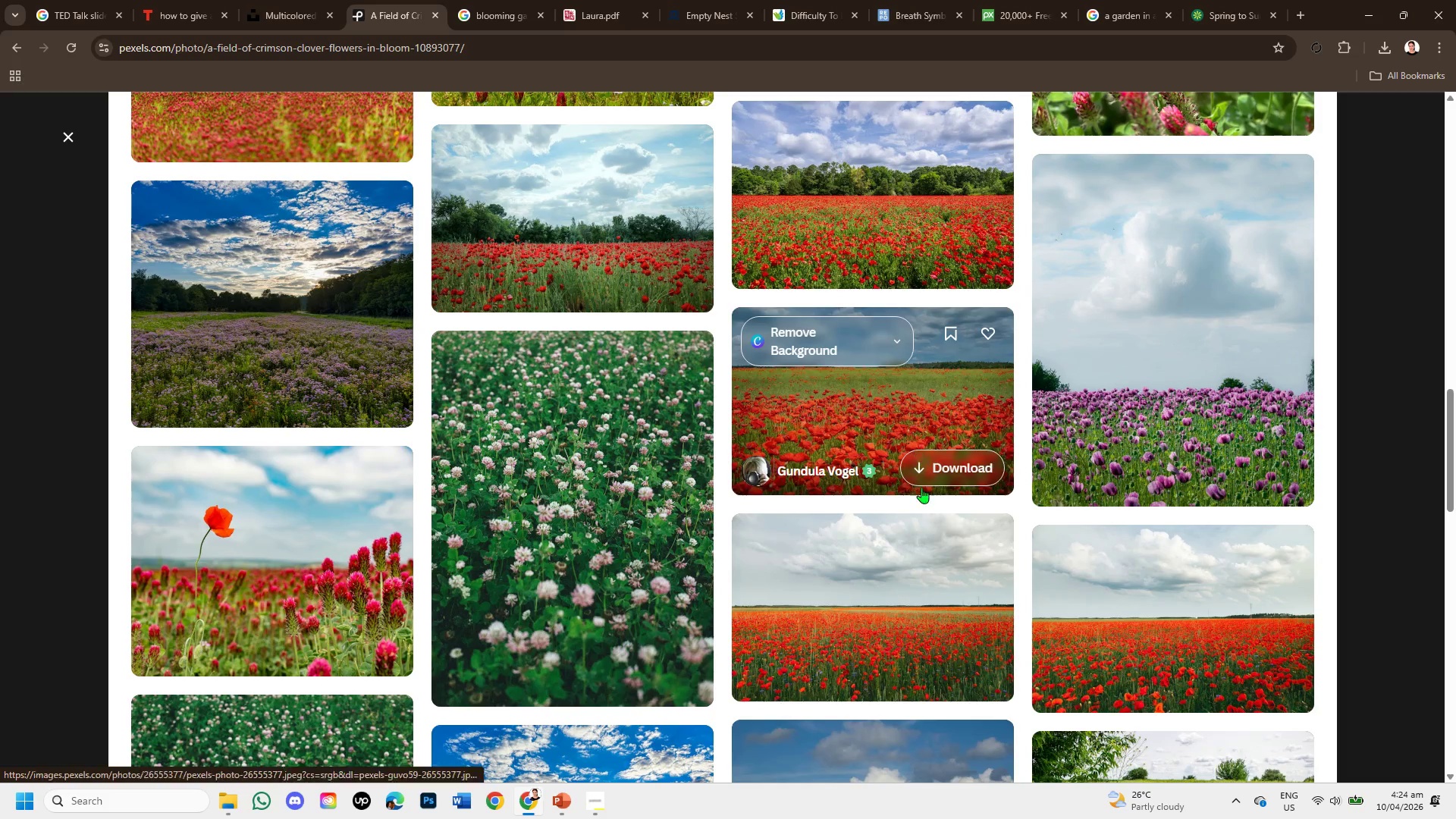 
wait(6.46)
 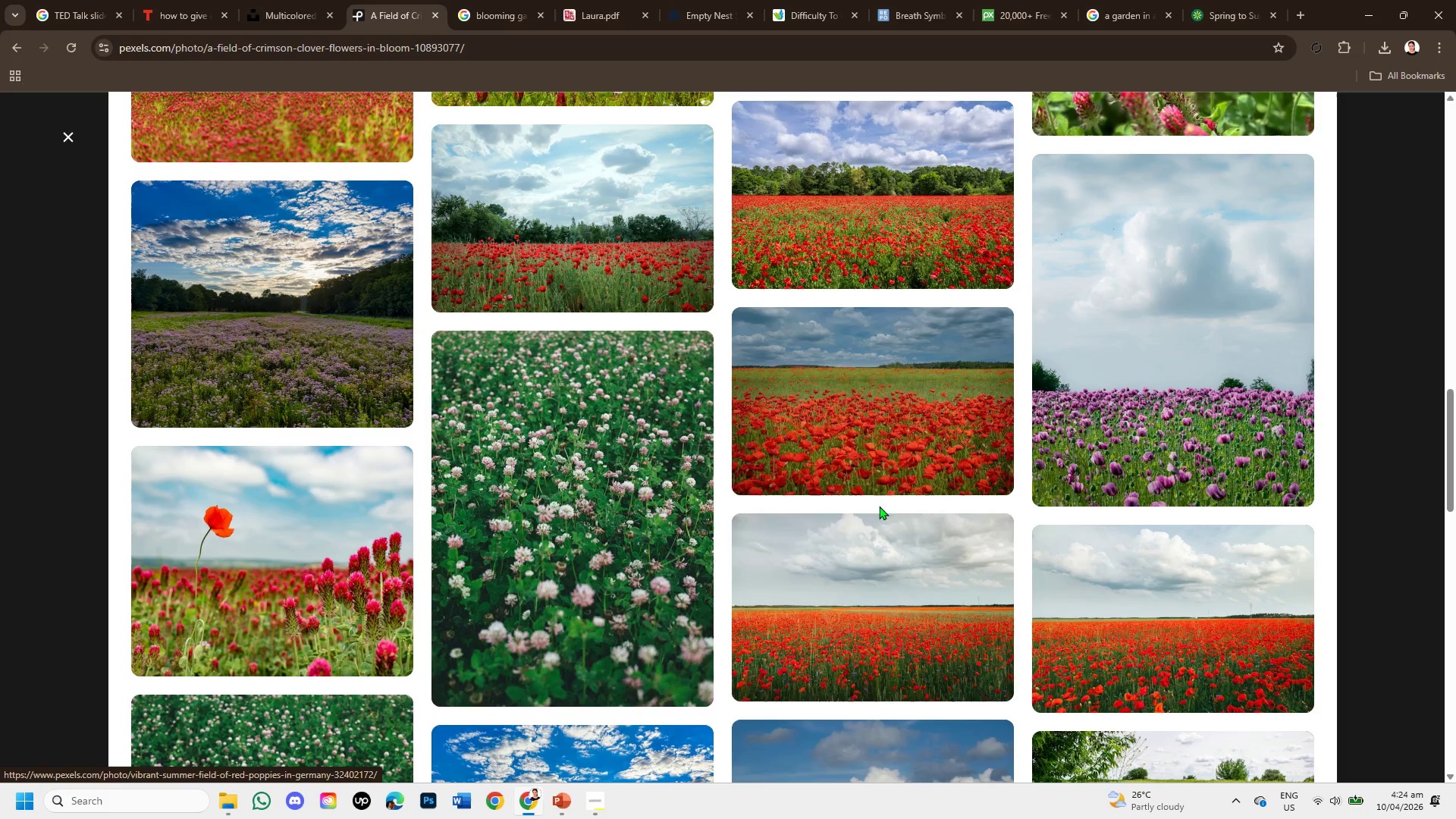 
scroll: coordinate [346, 340], scroll_direction: down, amount: 7.0
 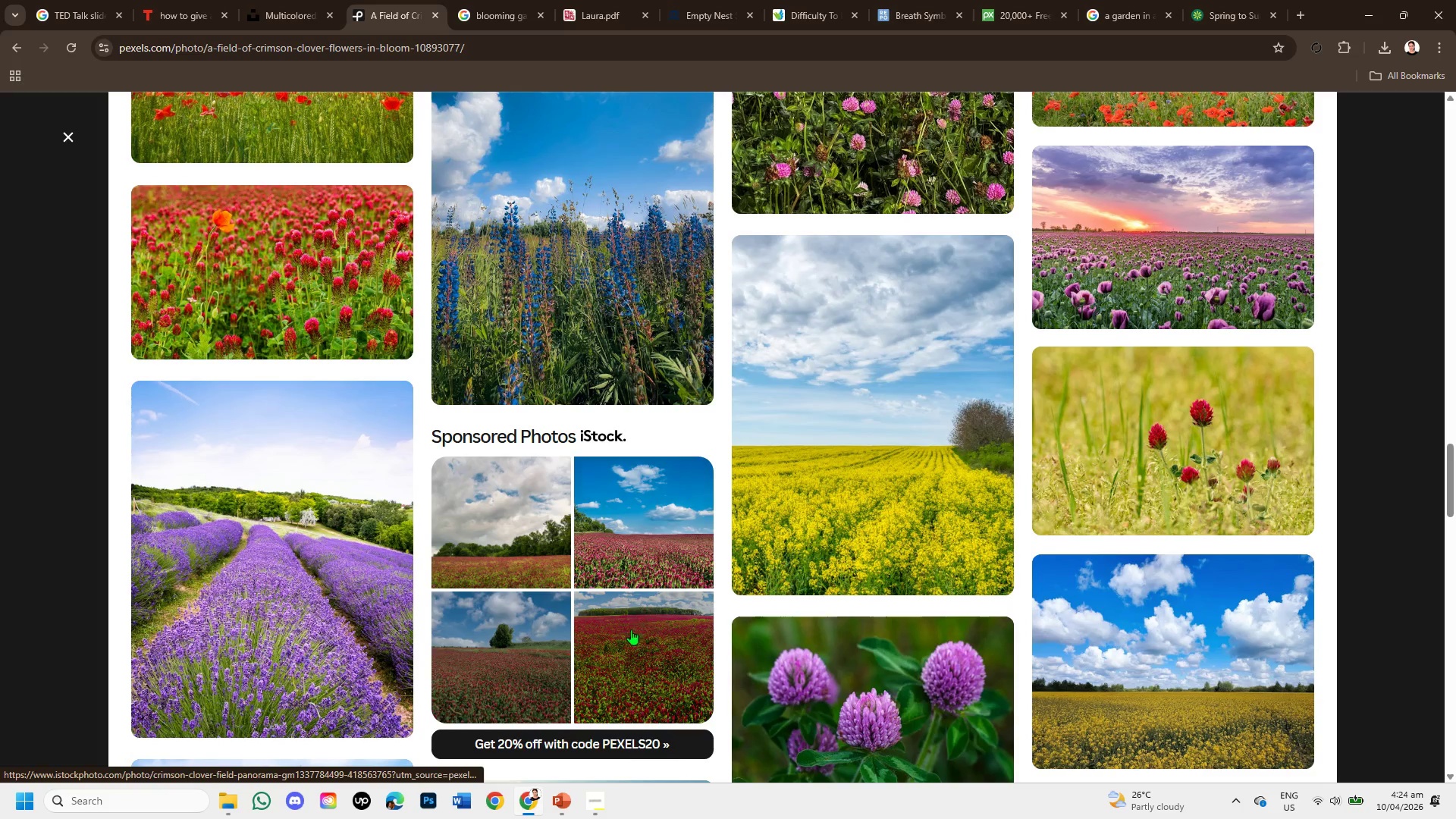 
left_click([558, 800])
 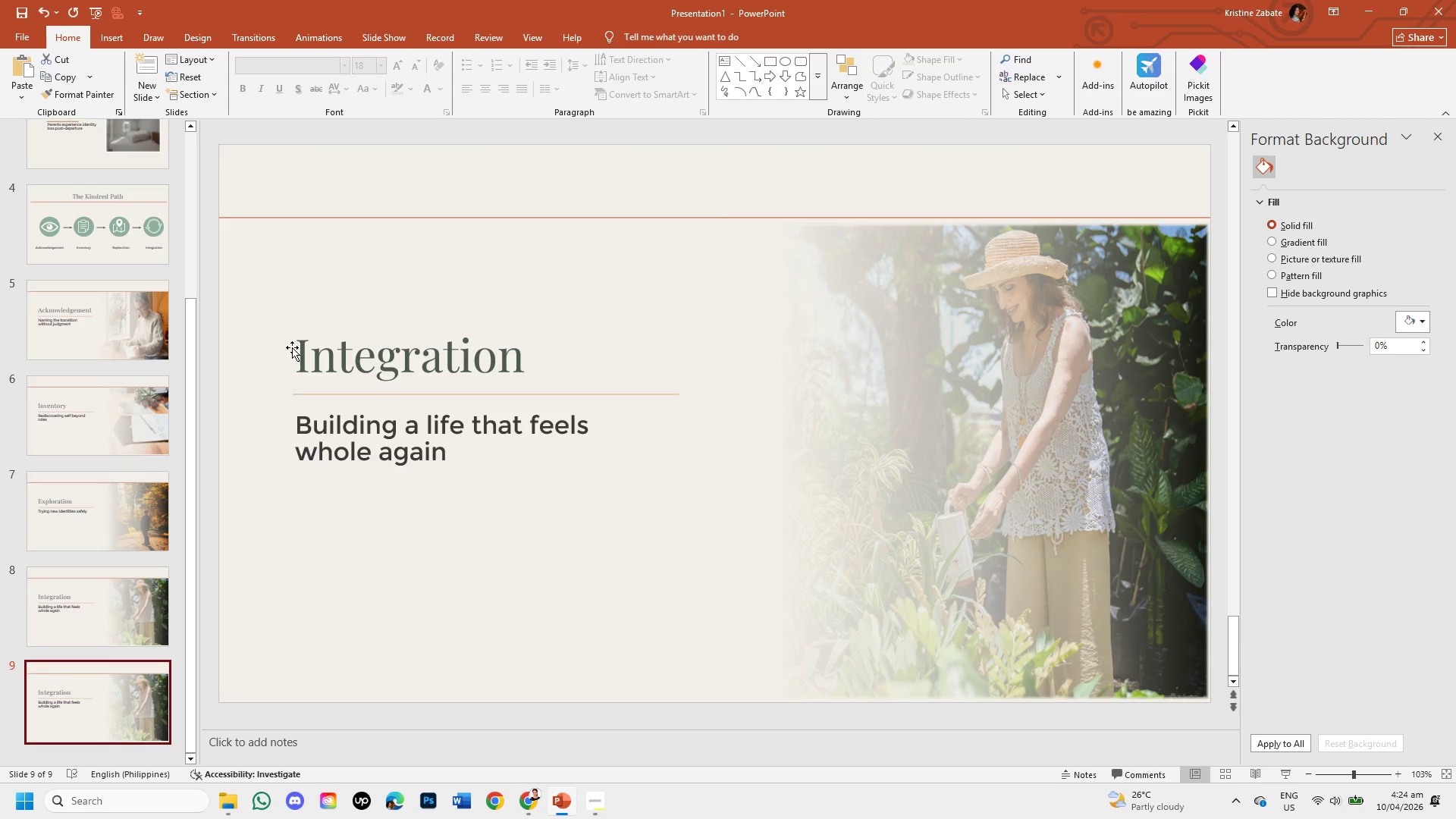 
left_click([309, 348])
 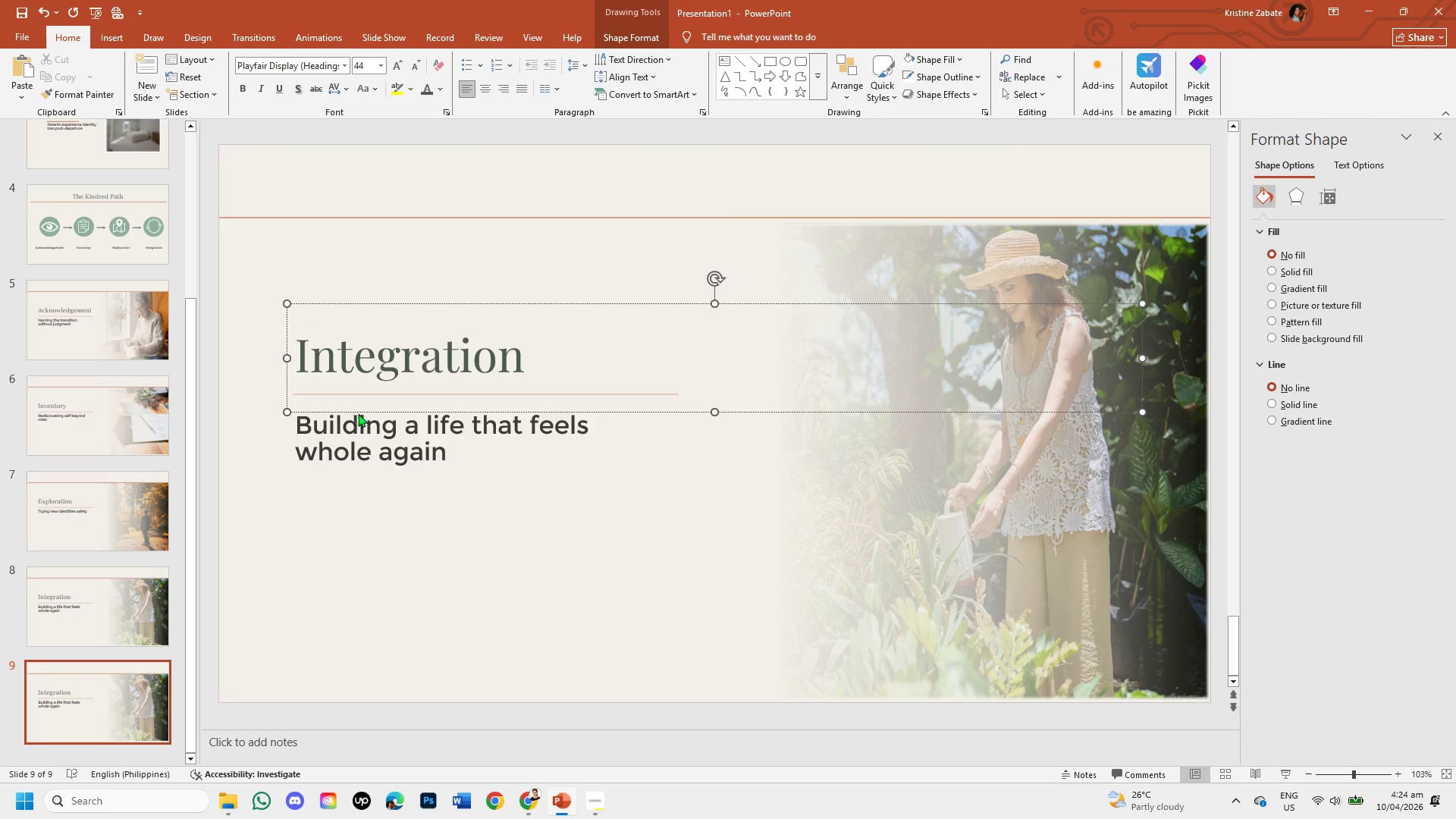 
left_click([359, 412])
 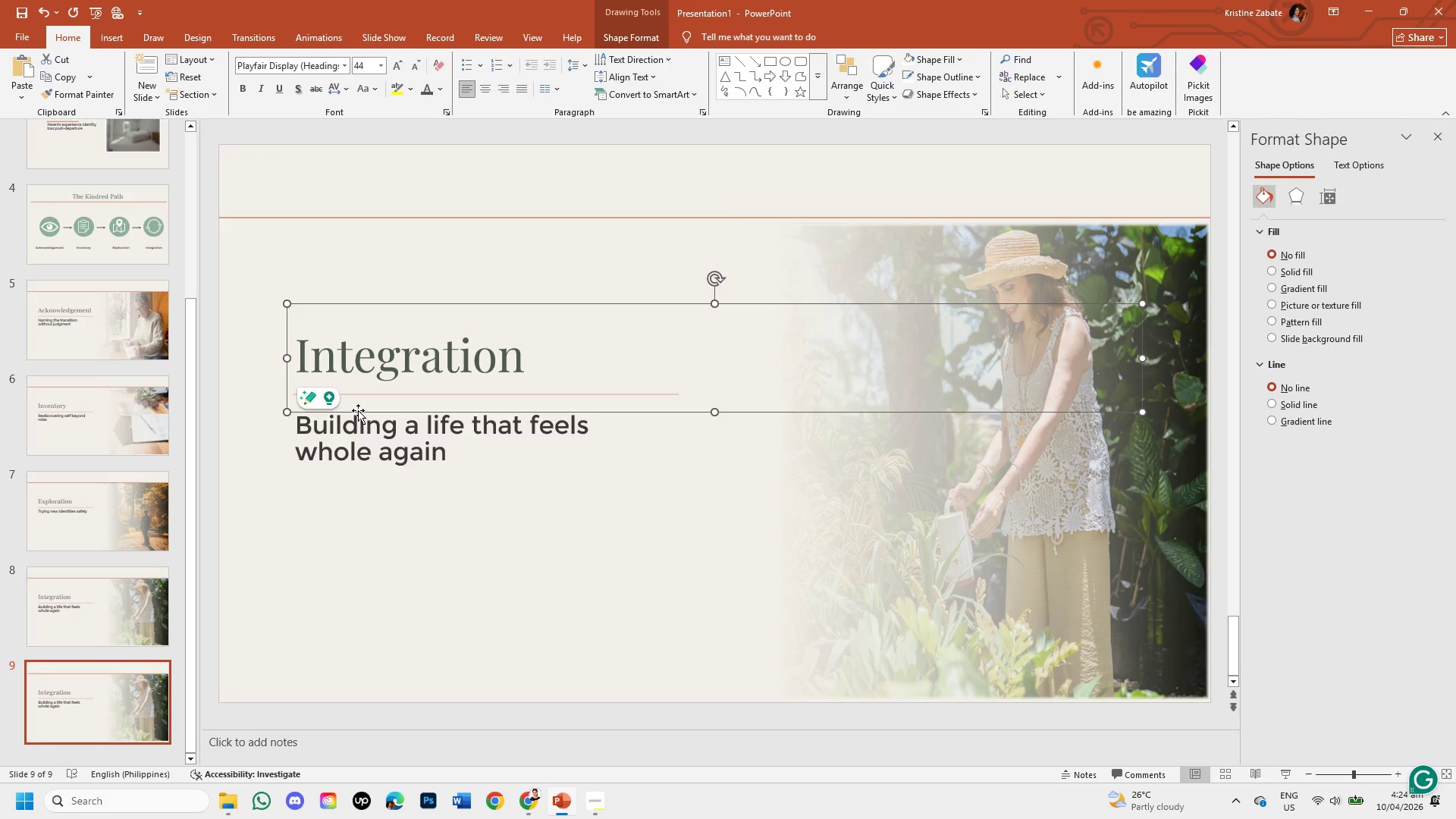 
key(Backspace)
 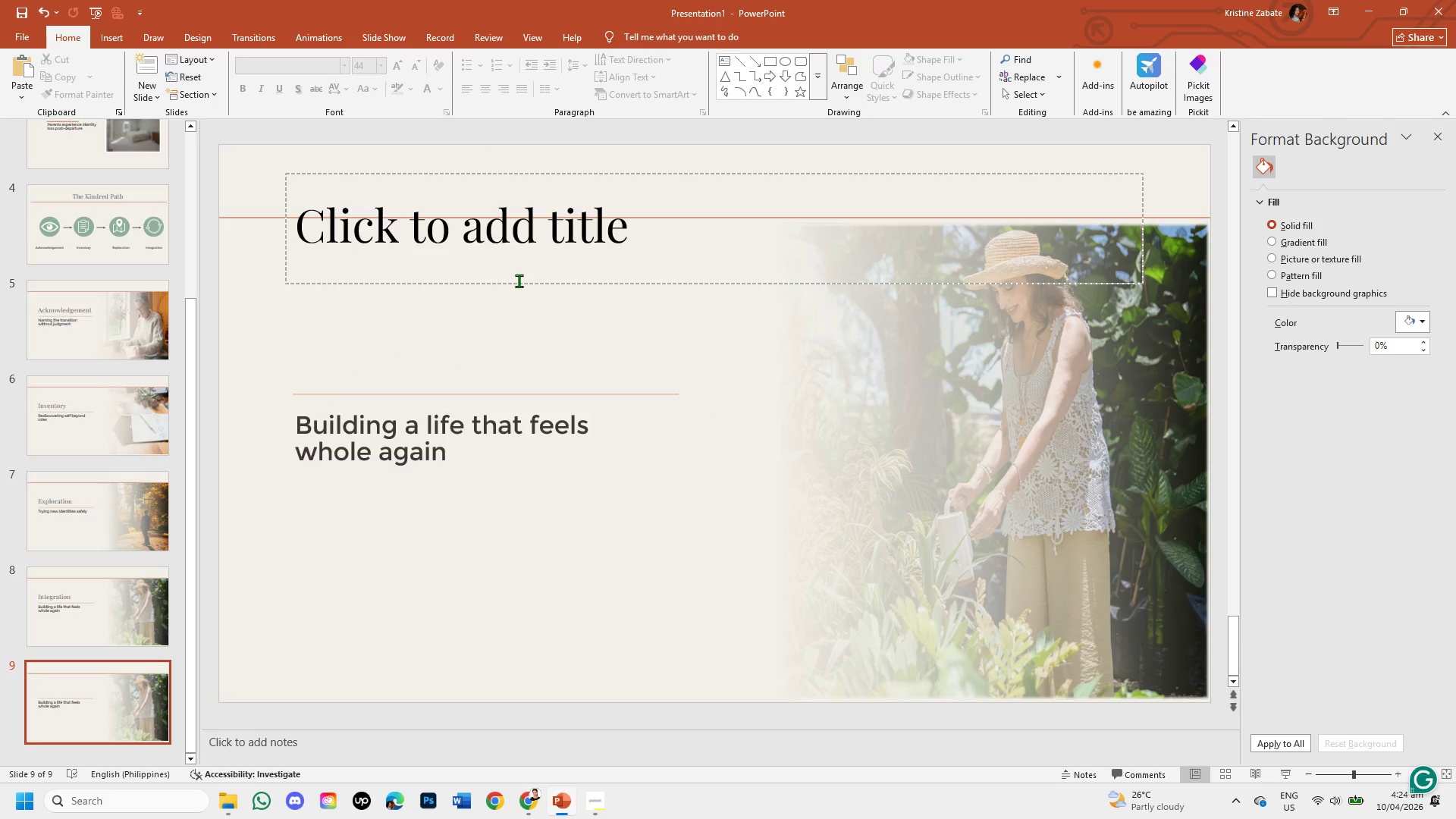 
left_click_drag(start_coordinate=[519, 287], to_coordinate=[515, 394])
 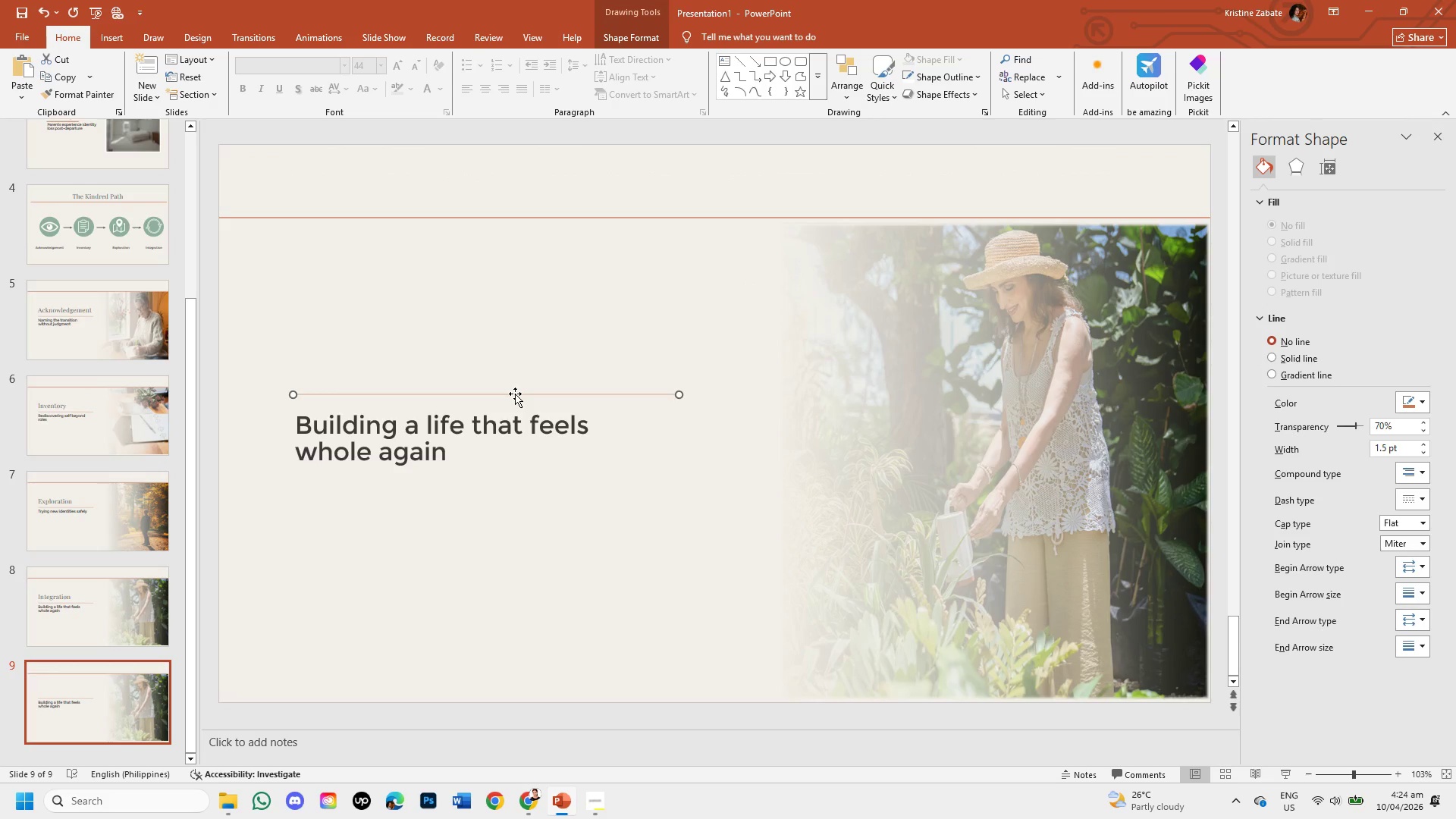 
key(Backspace)
 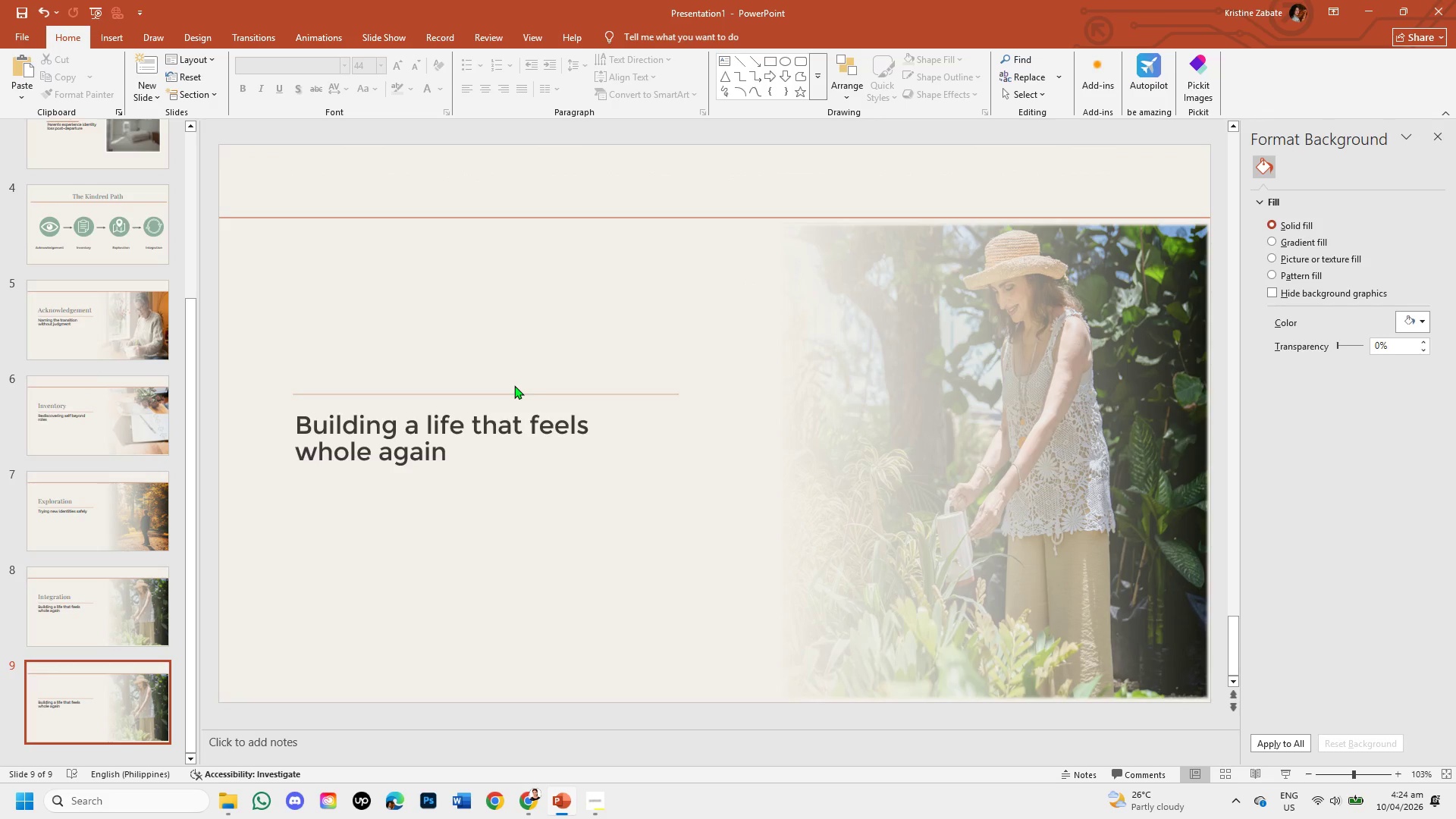 
left_click([515, 394])
 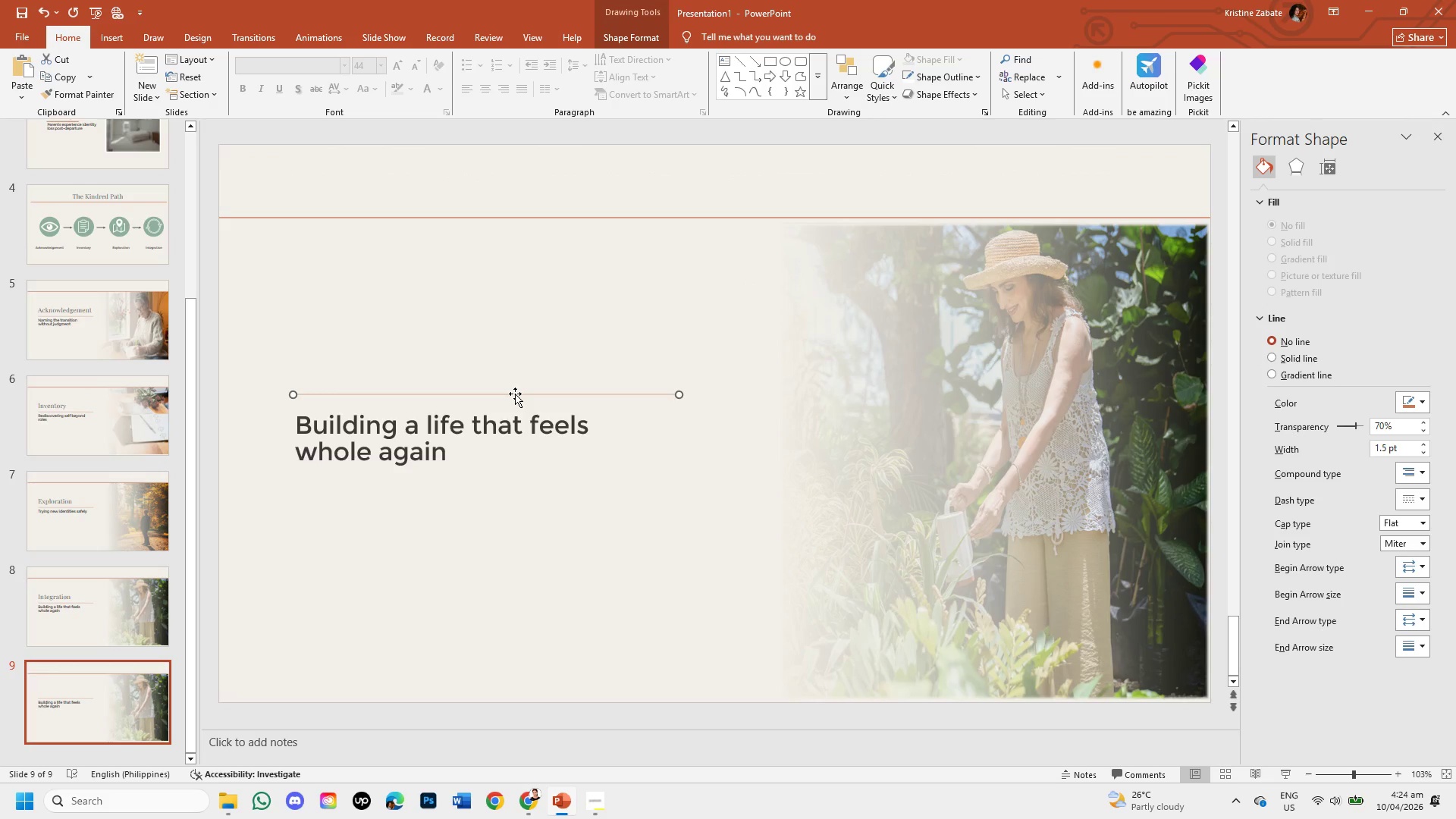 
key(Backspace)
 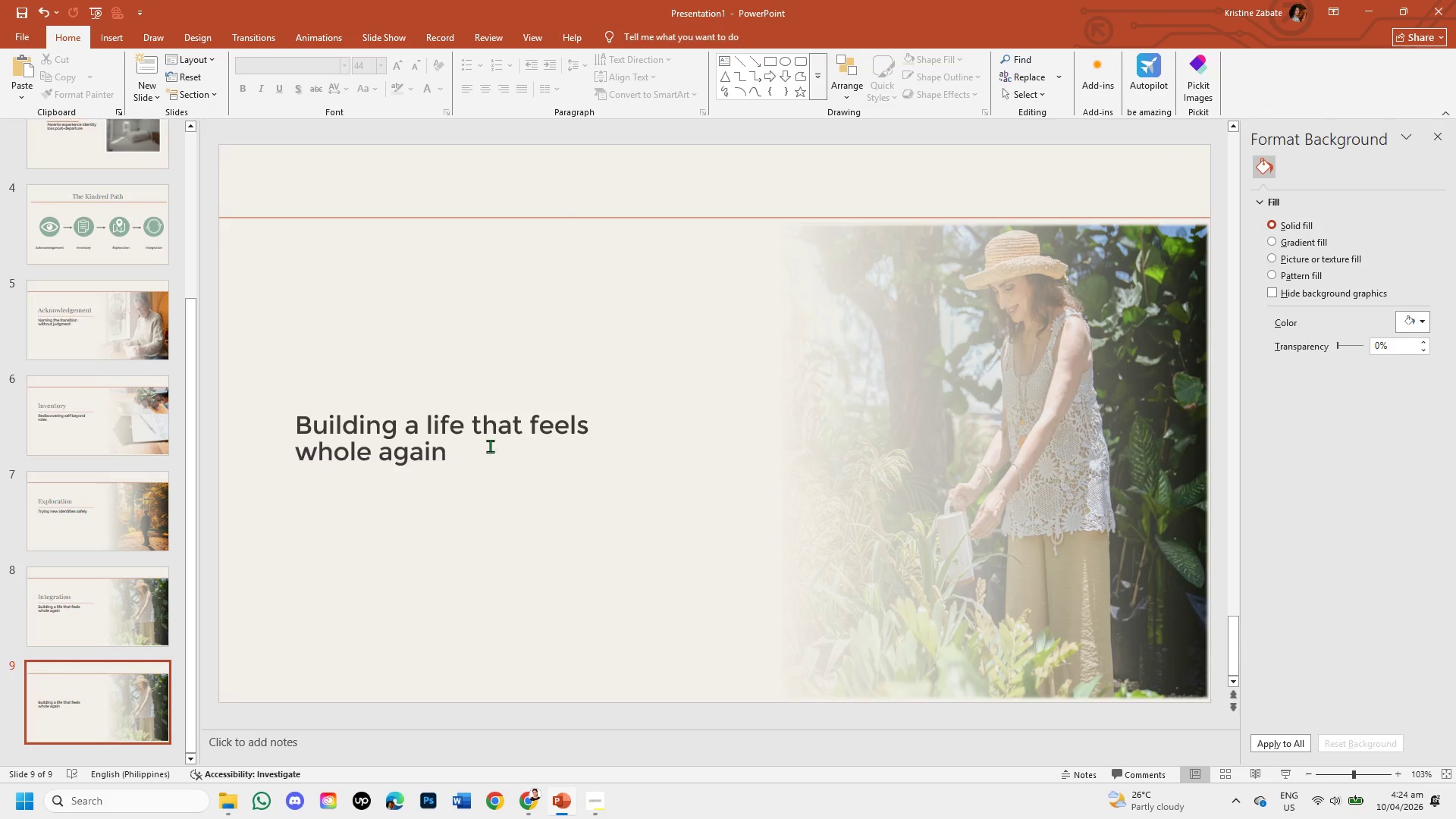 
left_click([482, 458])
 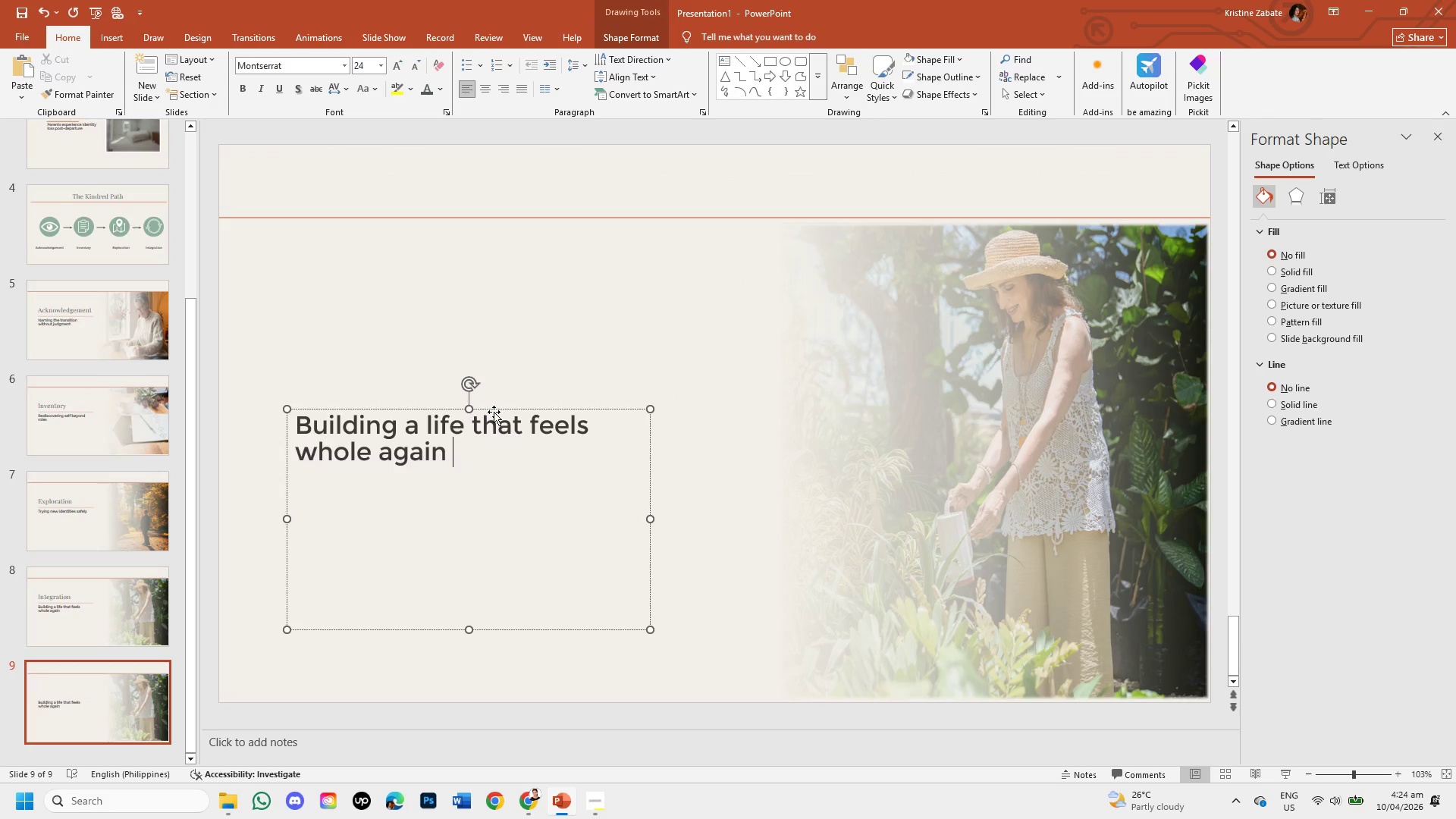 
left_click([494, 412])
 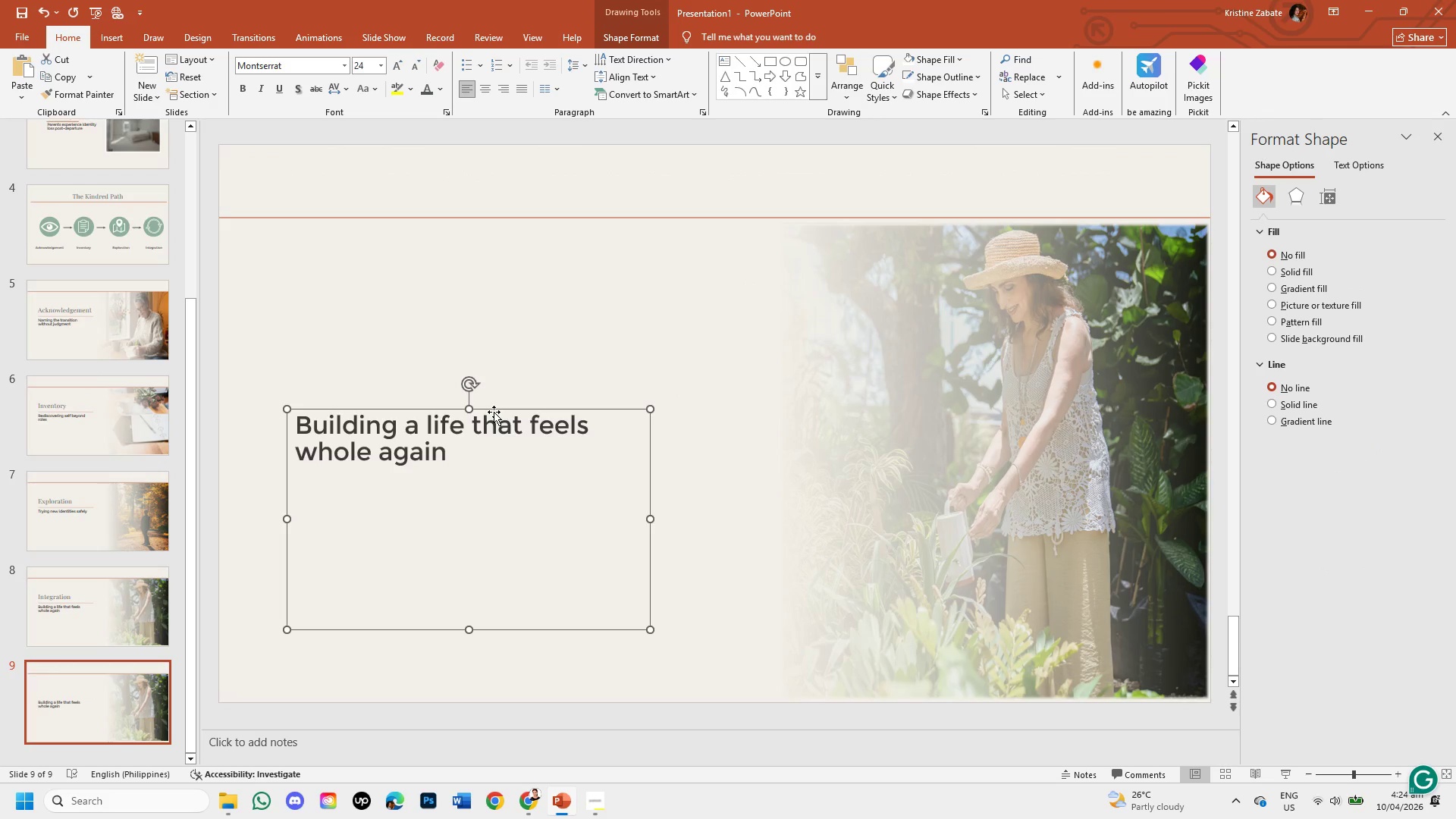 
key(Backspace)
 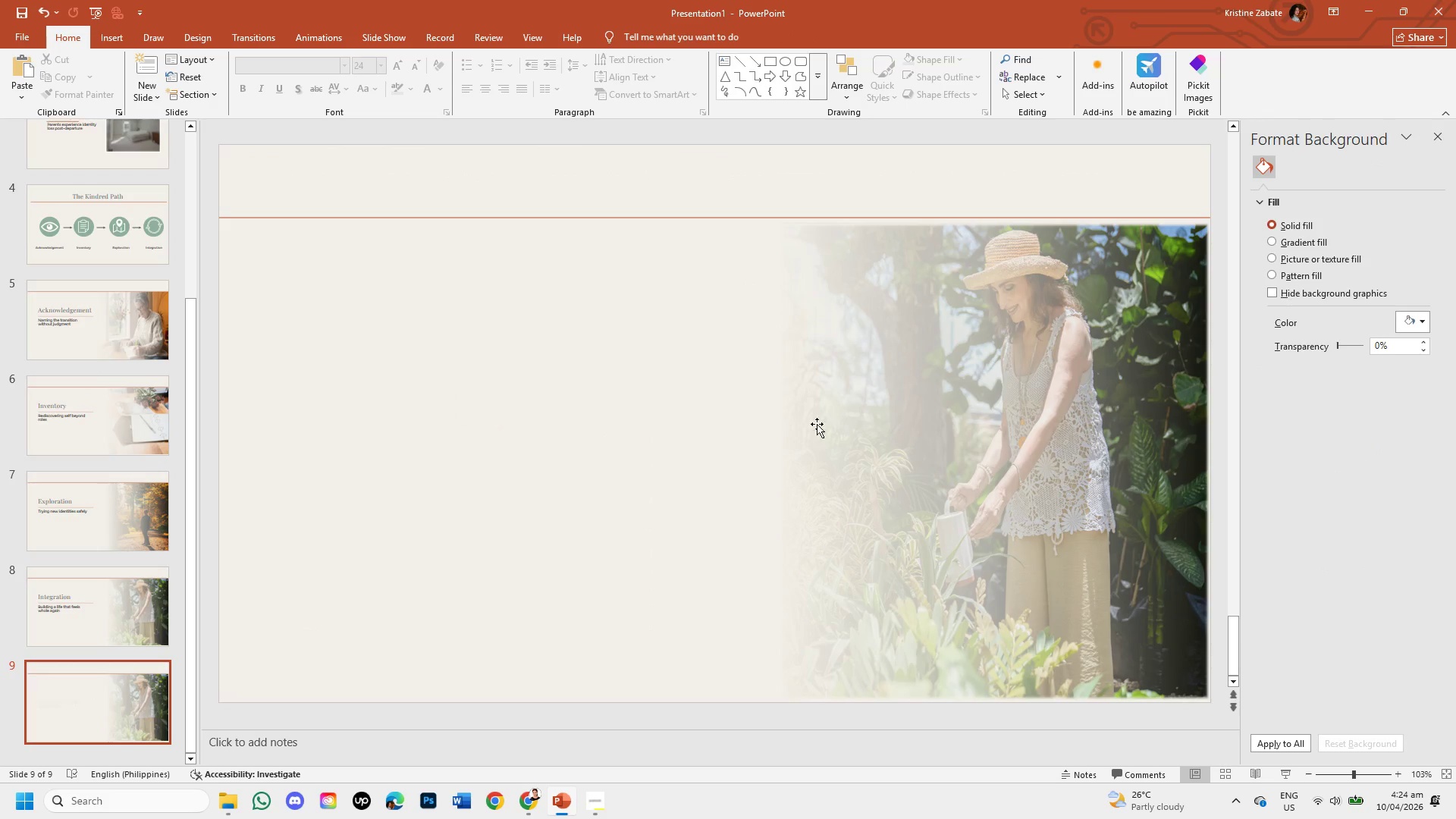 
left_click([910, 412])
 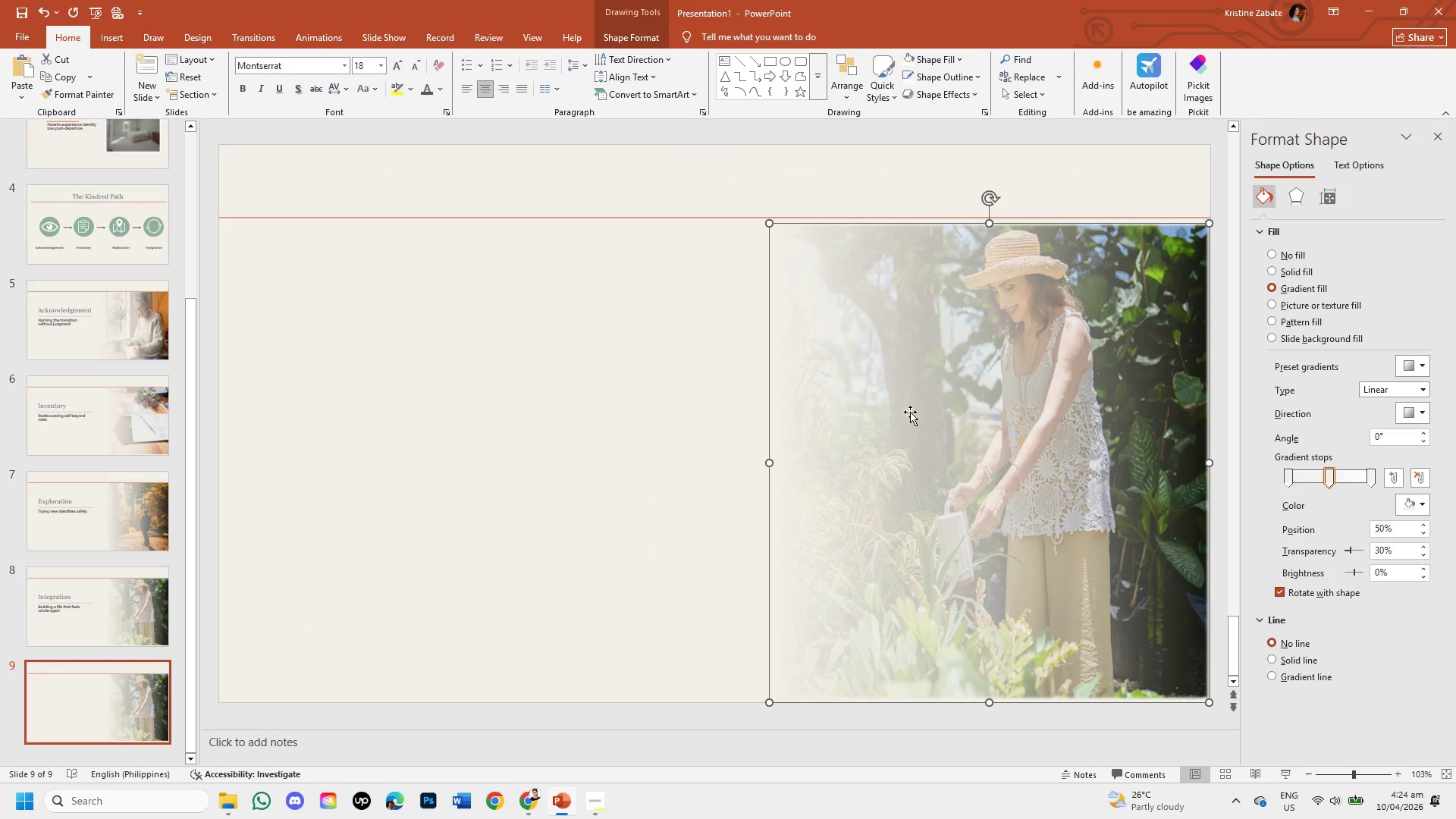 
key(Backspace)
 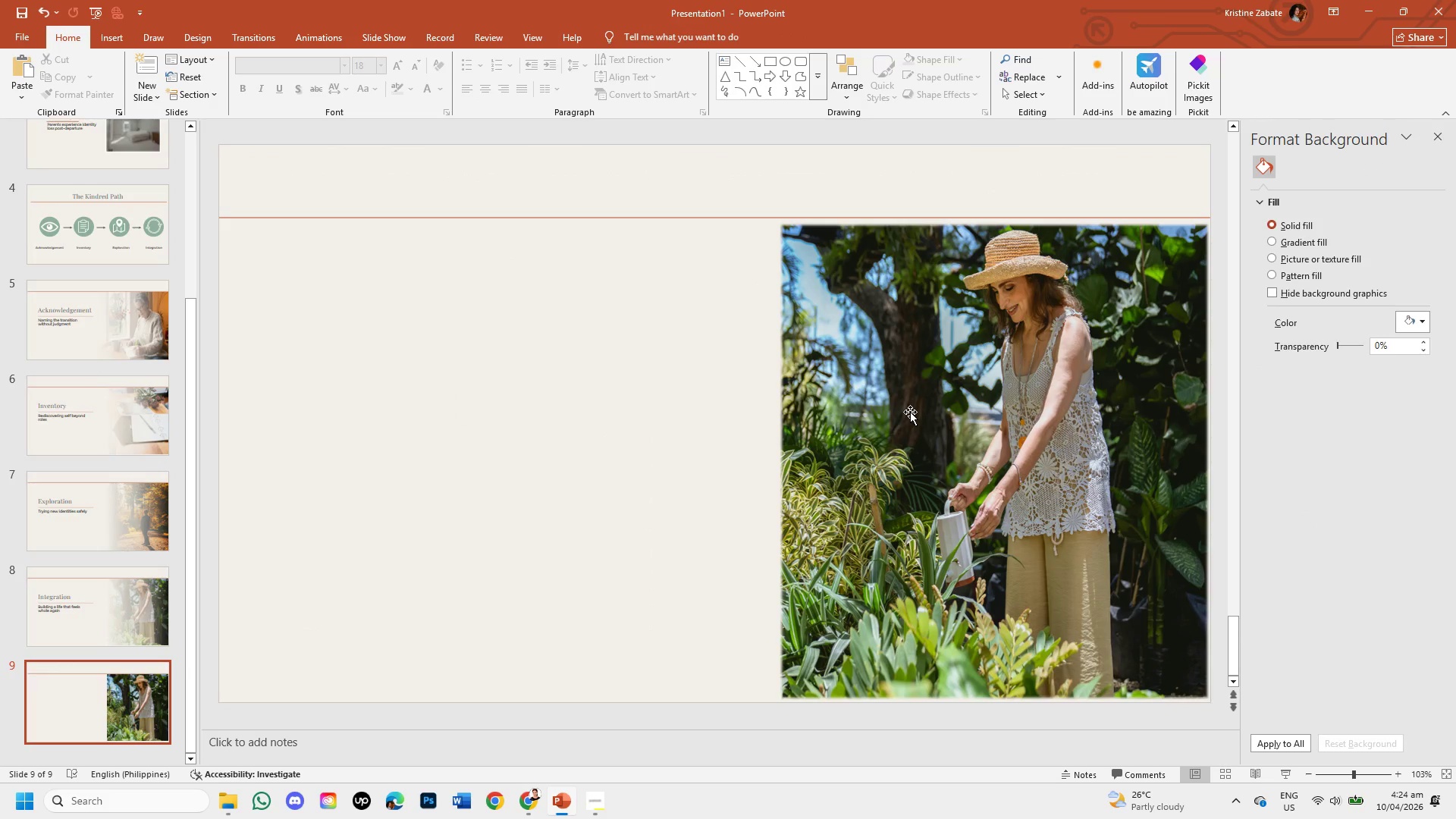 
left_click([910, 412])
 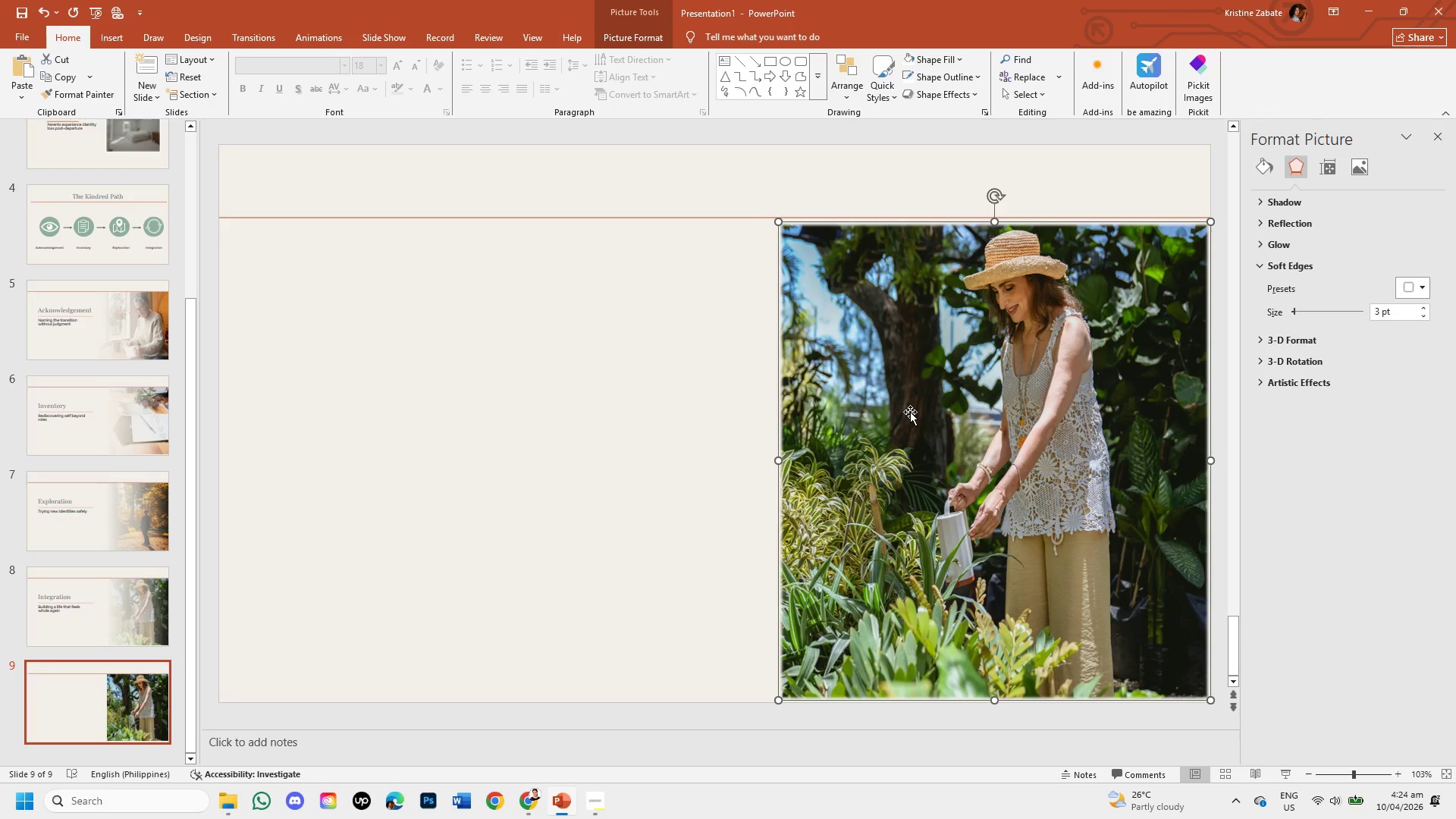 
key(Backspace)
 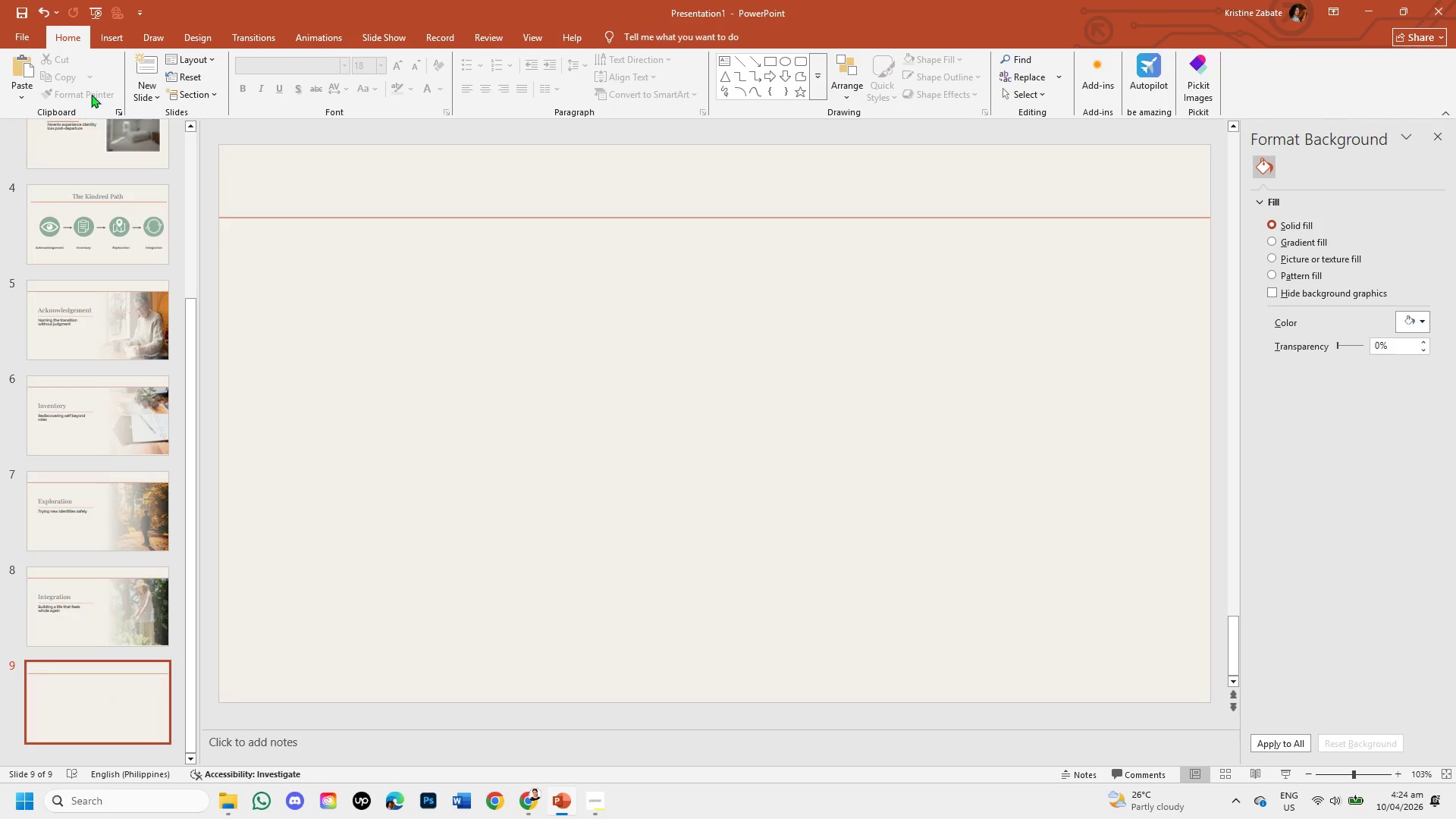 
left_click([109, 33])
 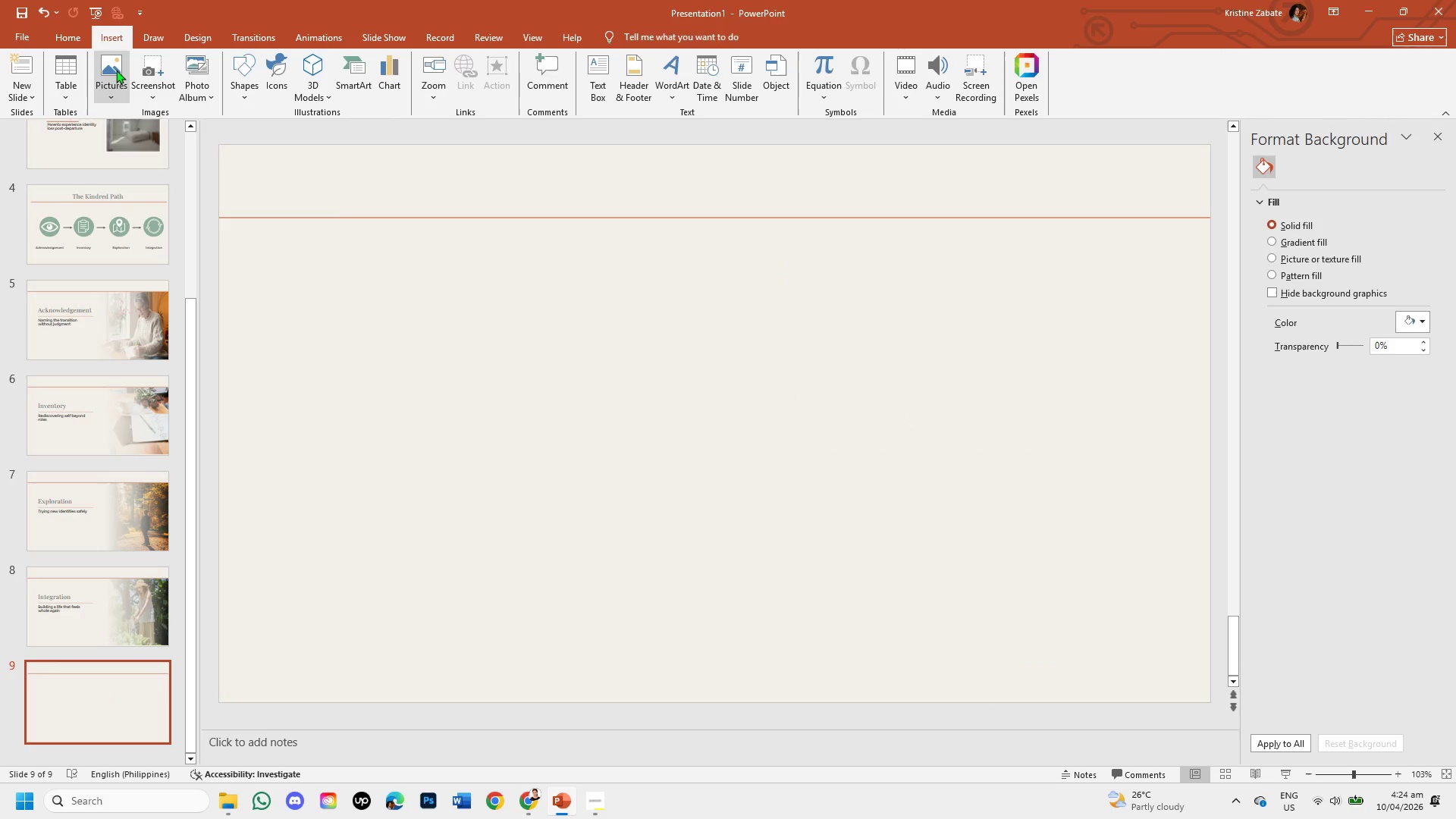 
left_click([116, 70])
 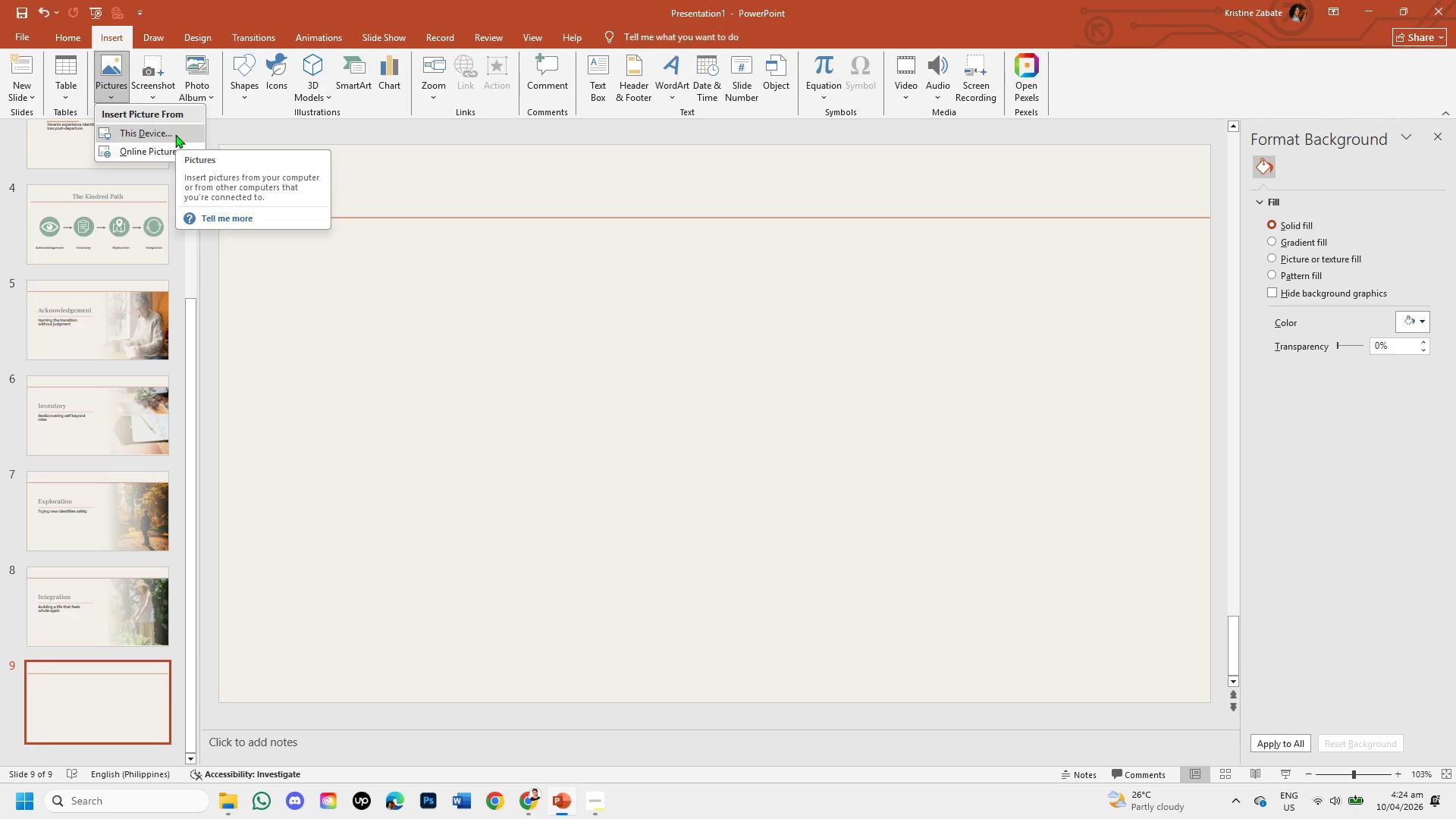 
left_click([175, 134])
 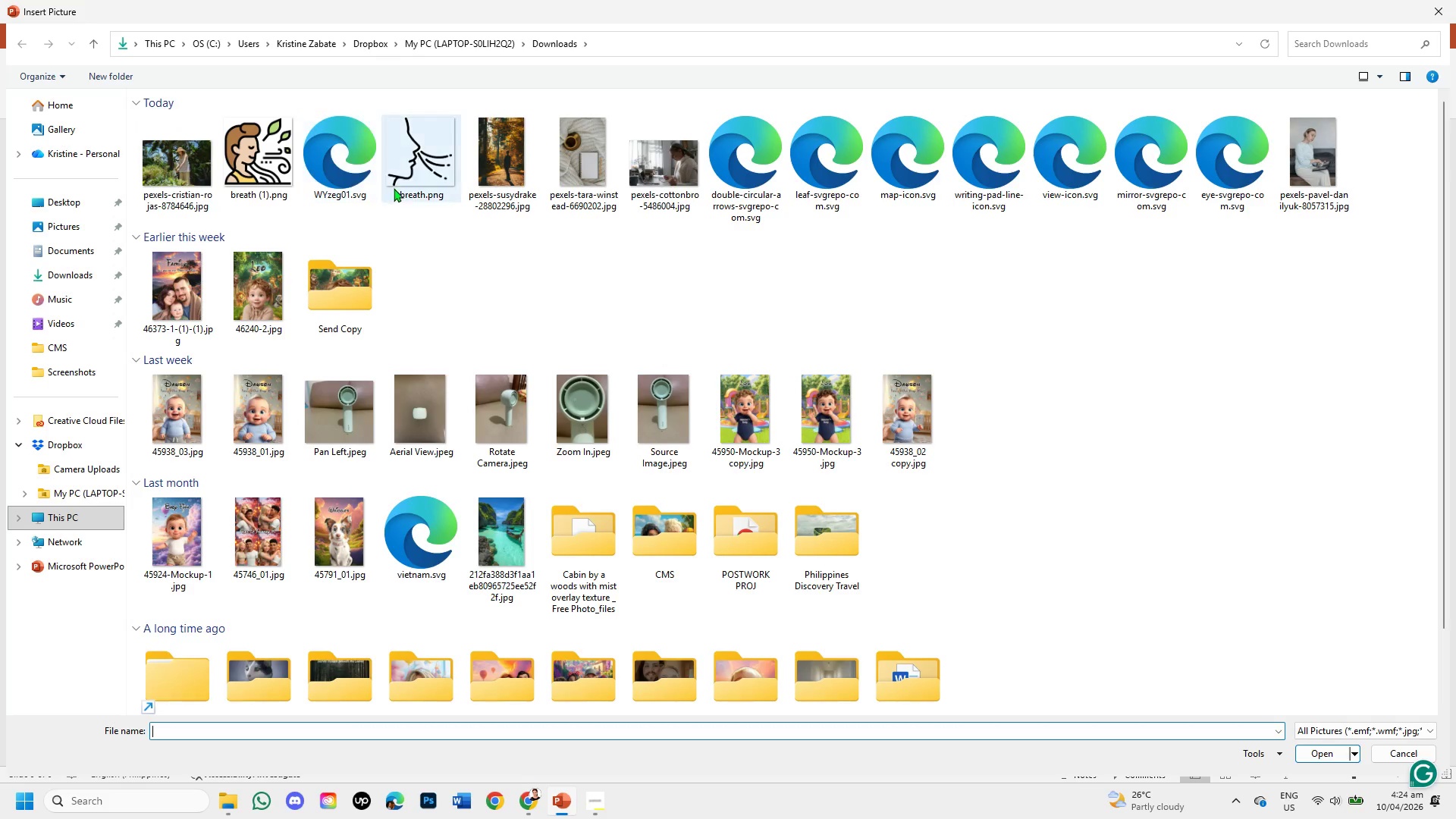 
wait(5.88)
 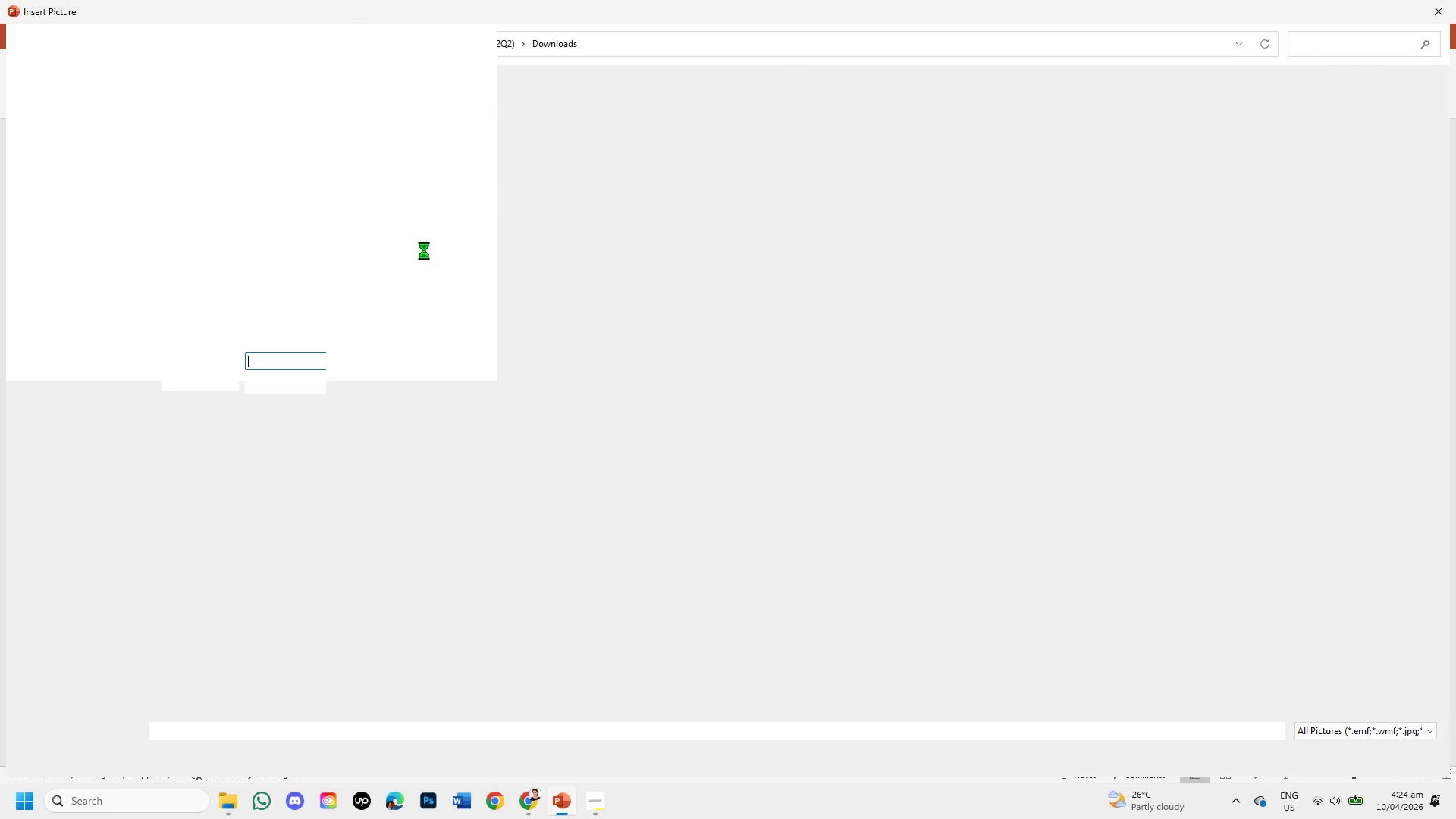 
left_click([1382, 755])
 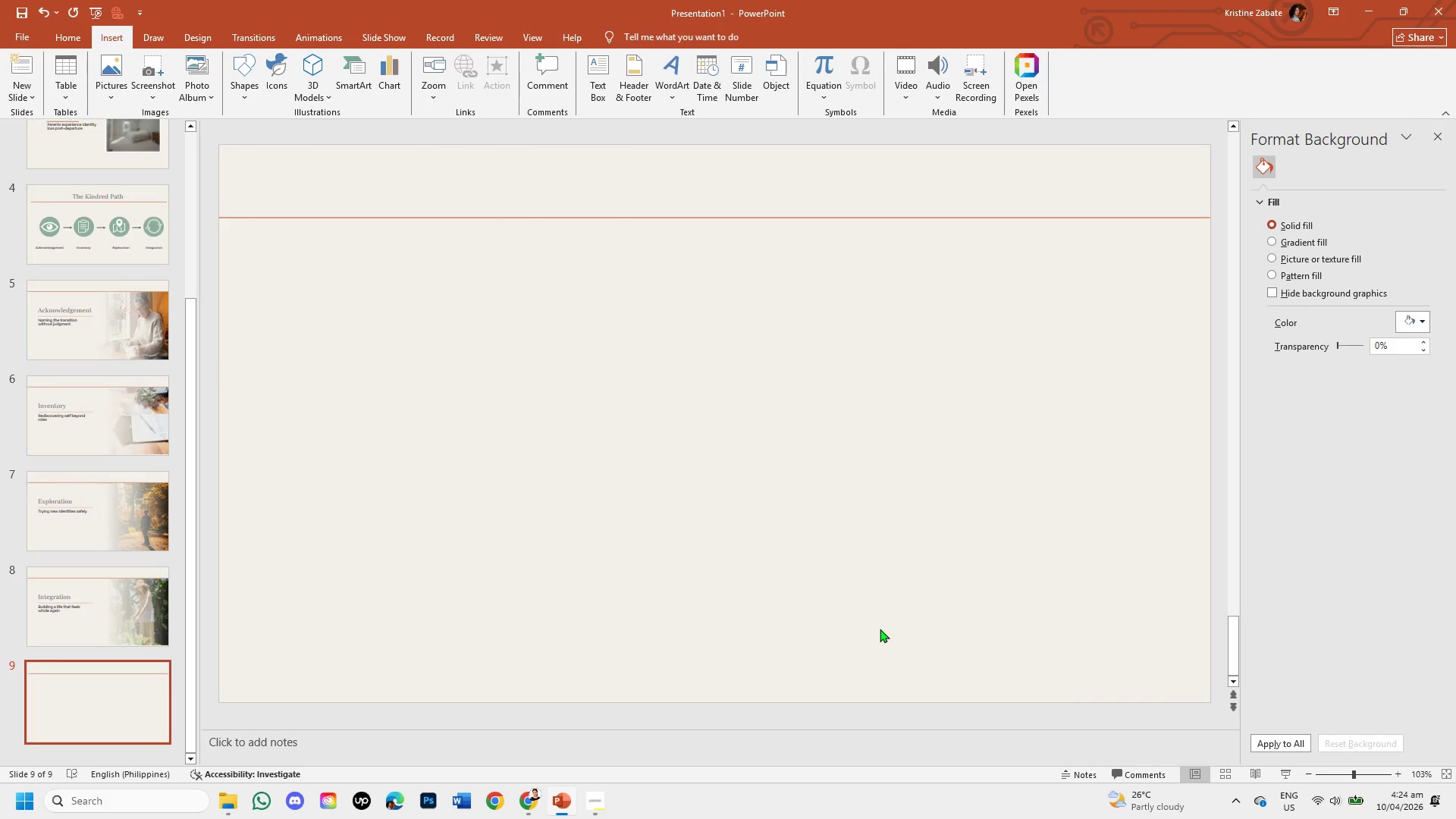 
key(Control+V)
 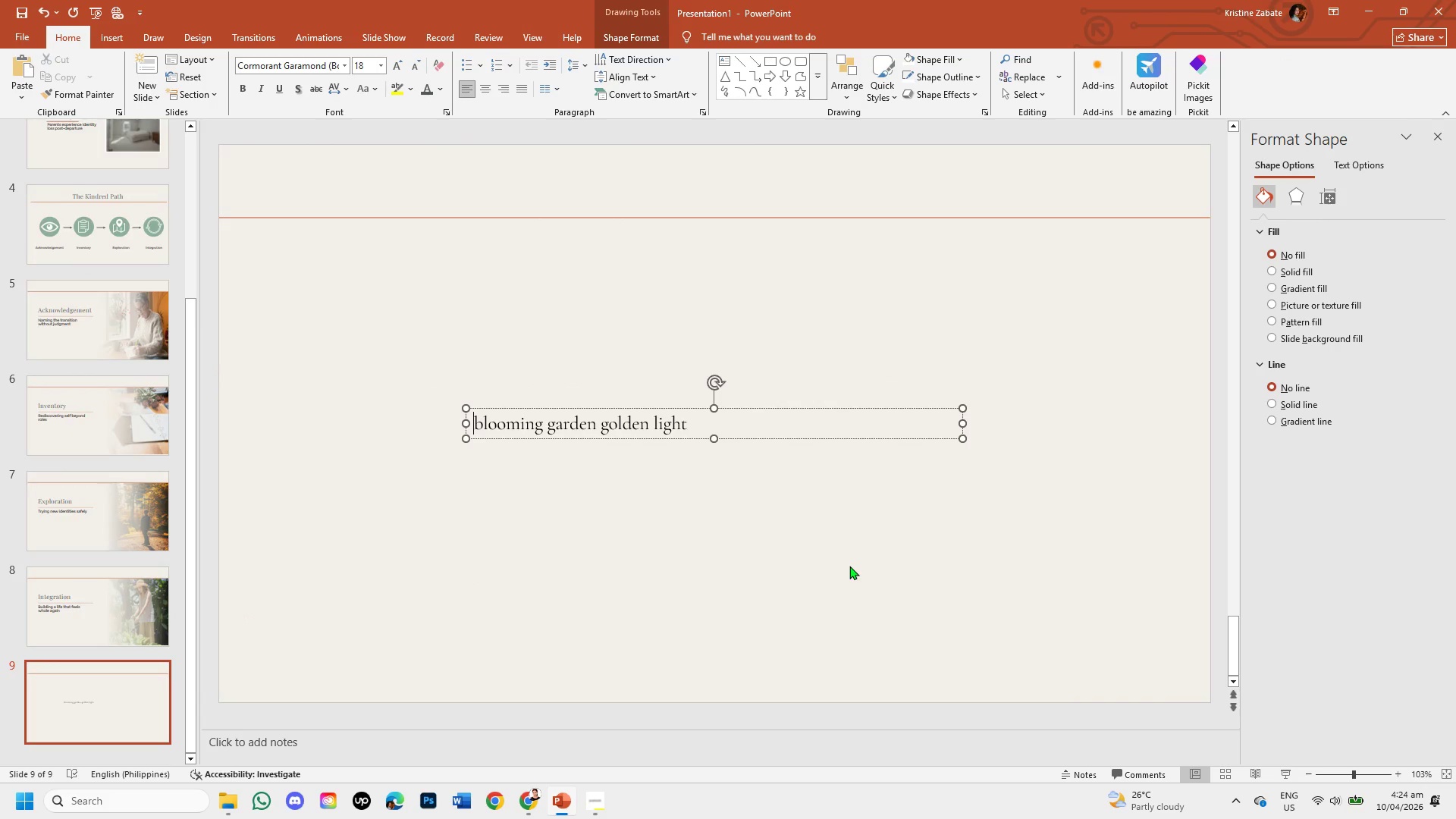 
key(Control+Z)
 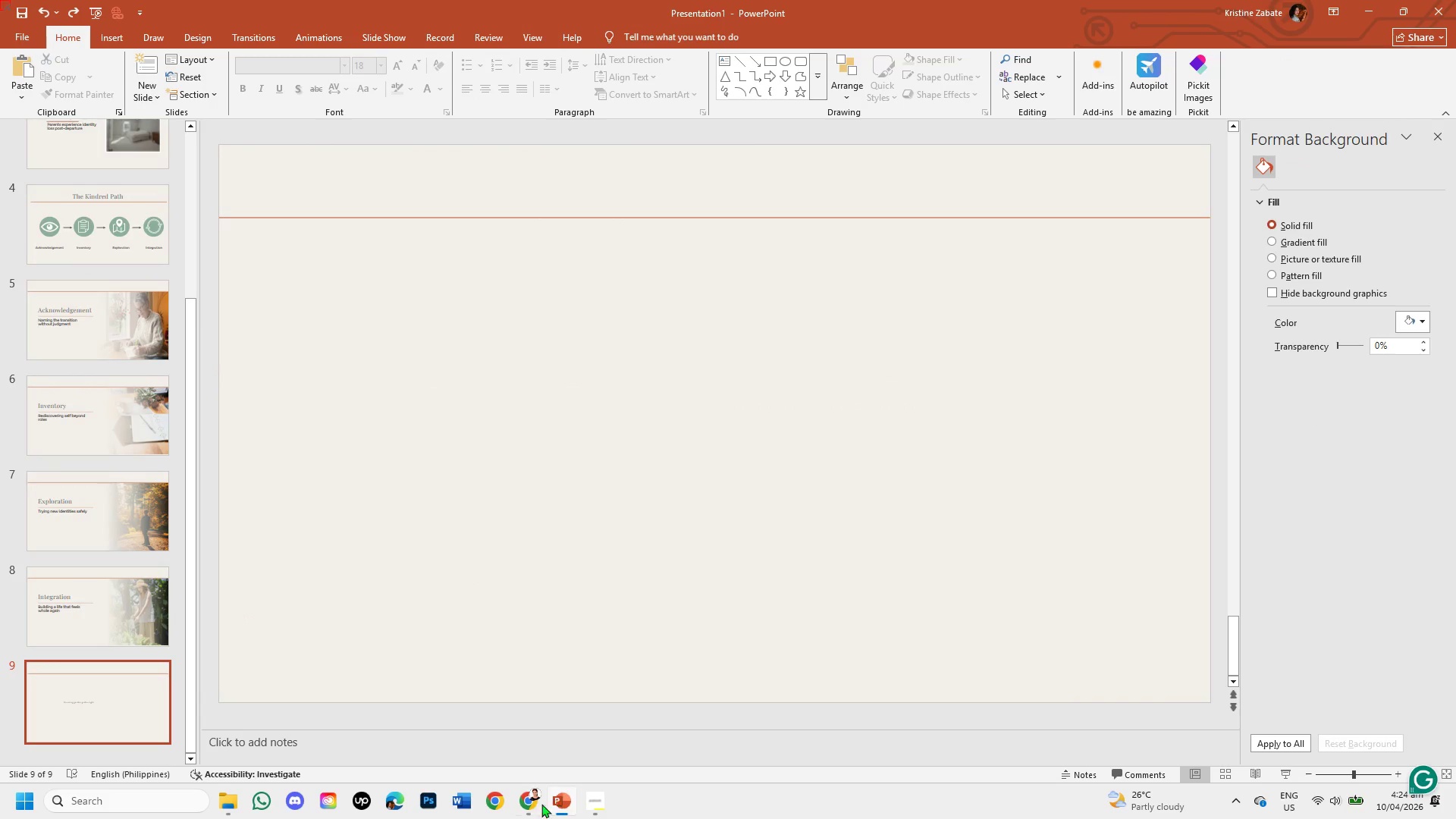 
left_click([529, 807])
 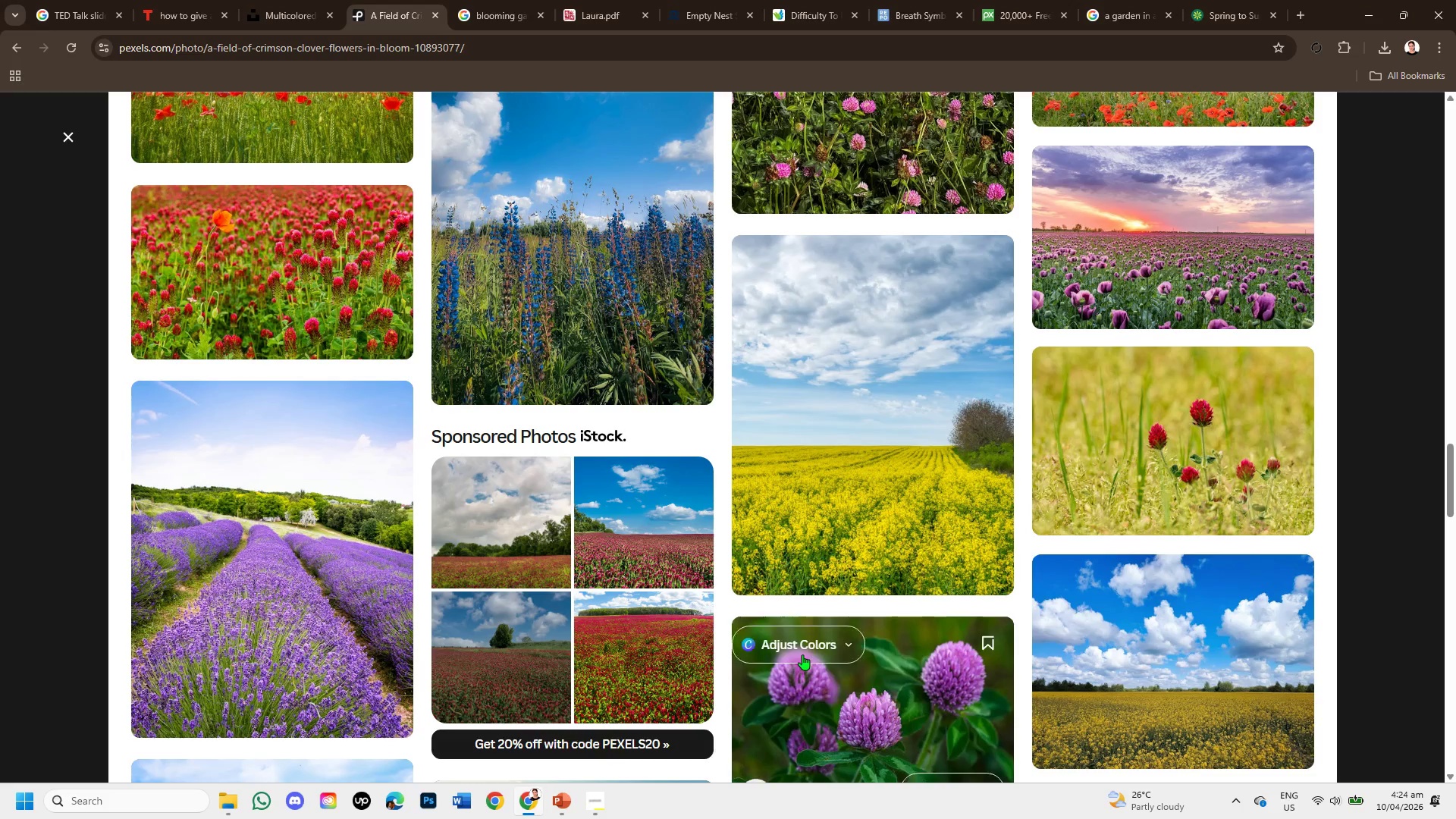 
mouse_move([815, 635])
 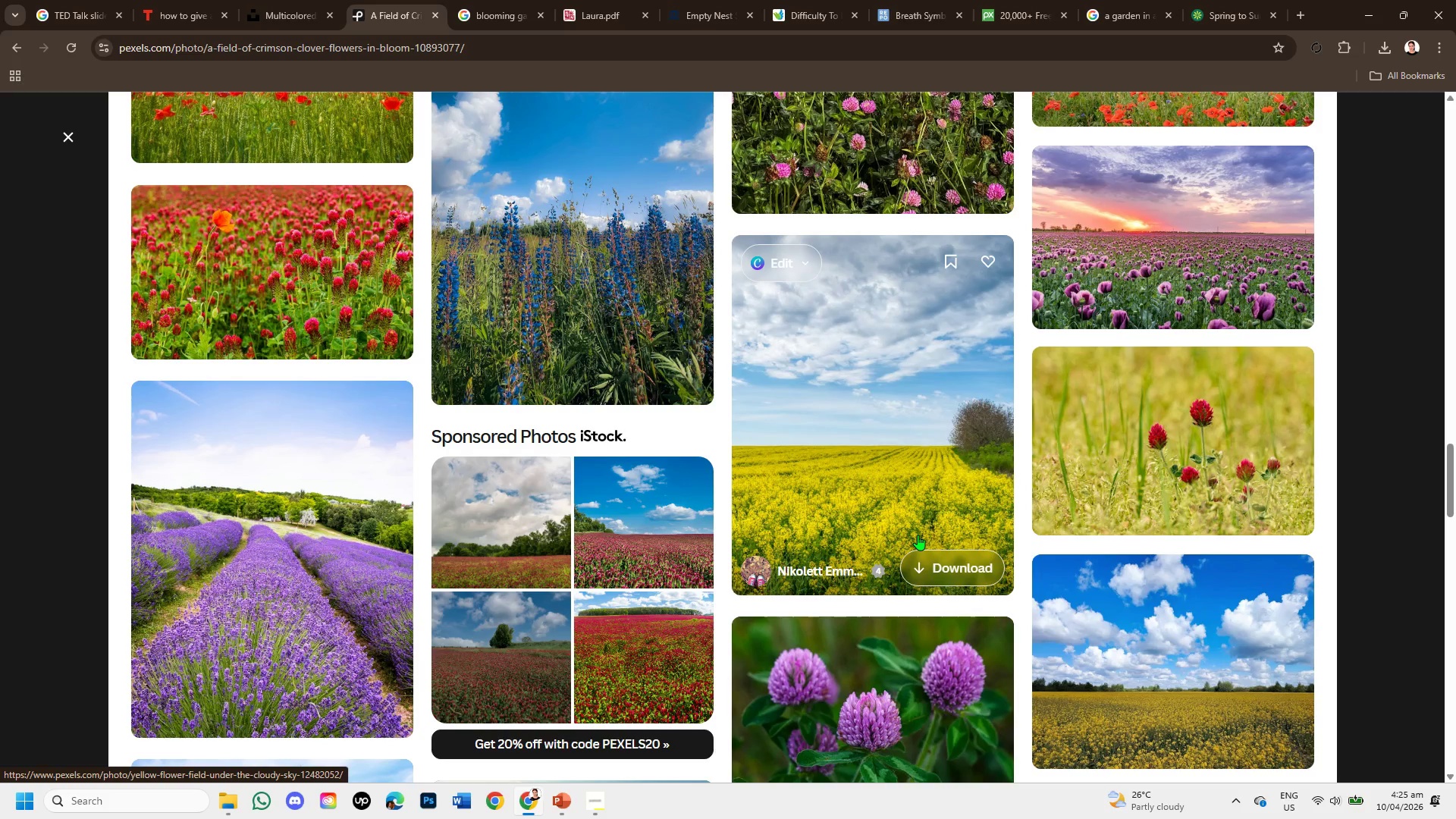 
scroll: coordinate [915, 538], scroll_direction: down, amount: 1.0
 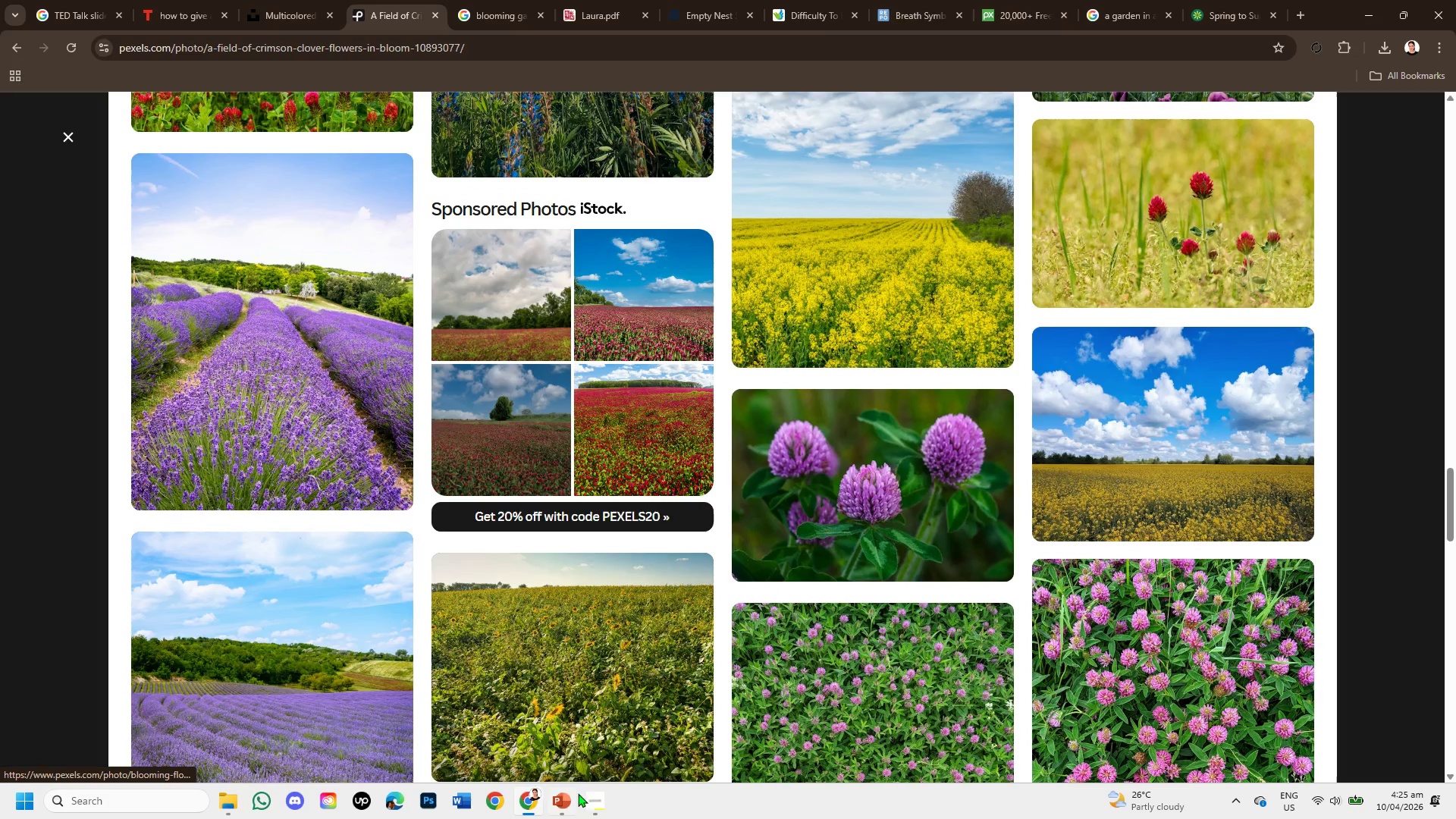 
left_click([592, 795])